 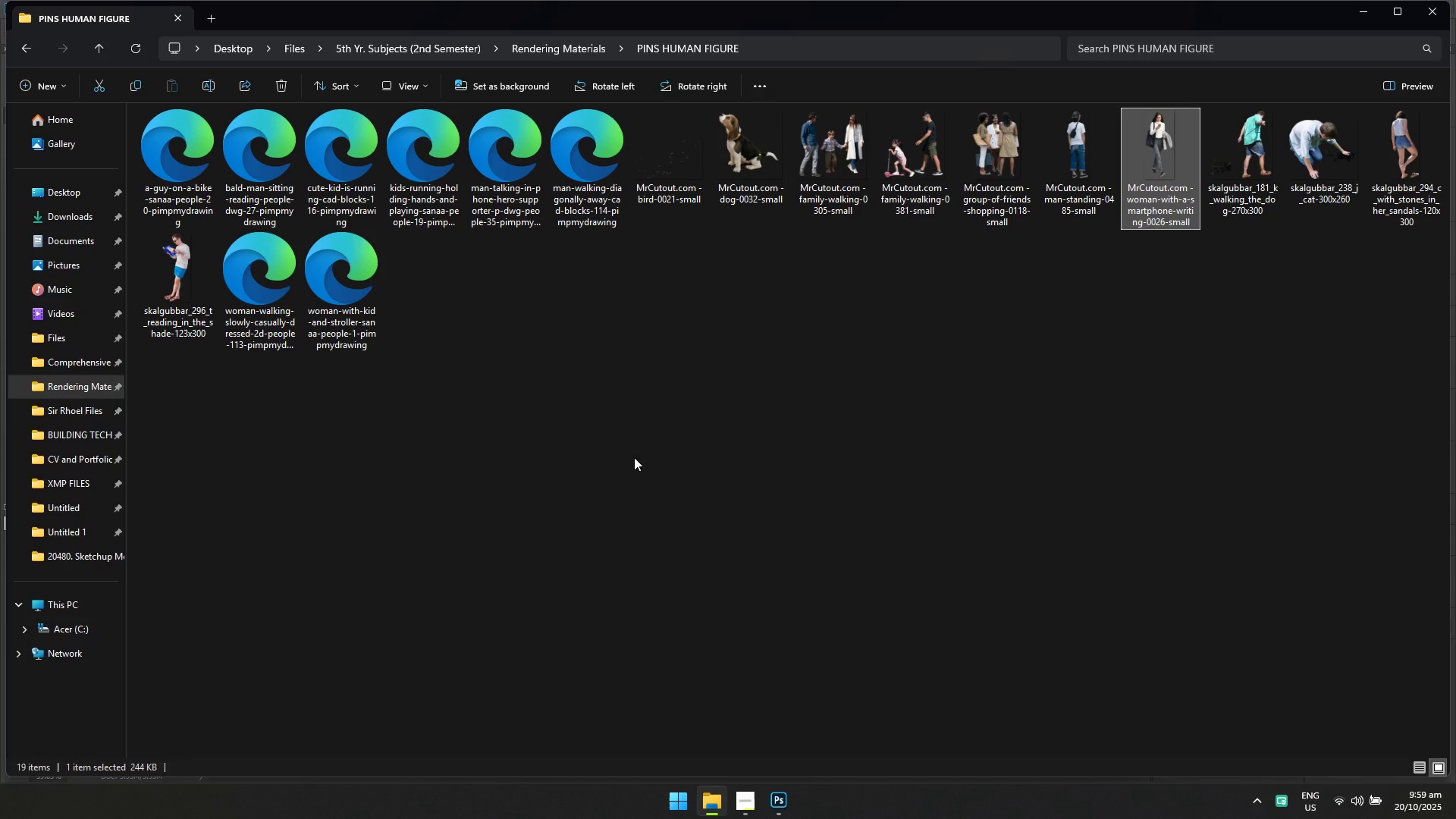 
left_click([379, 282])
 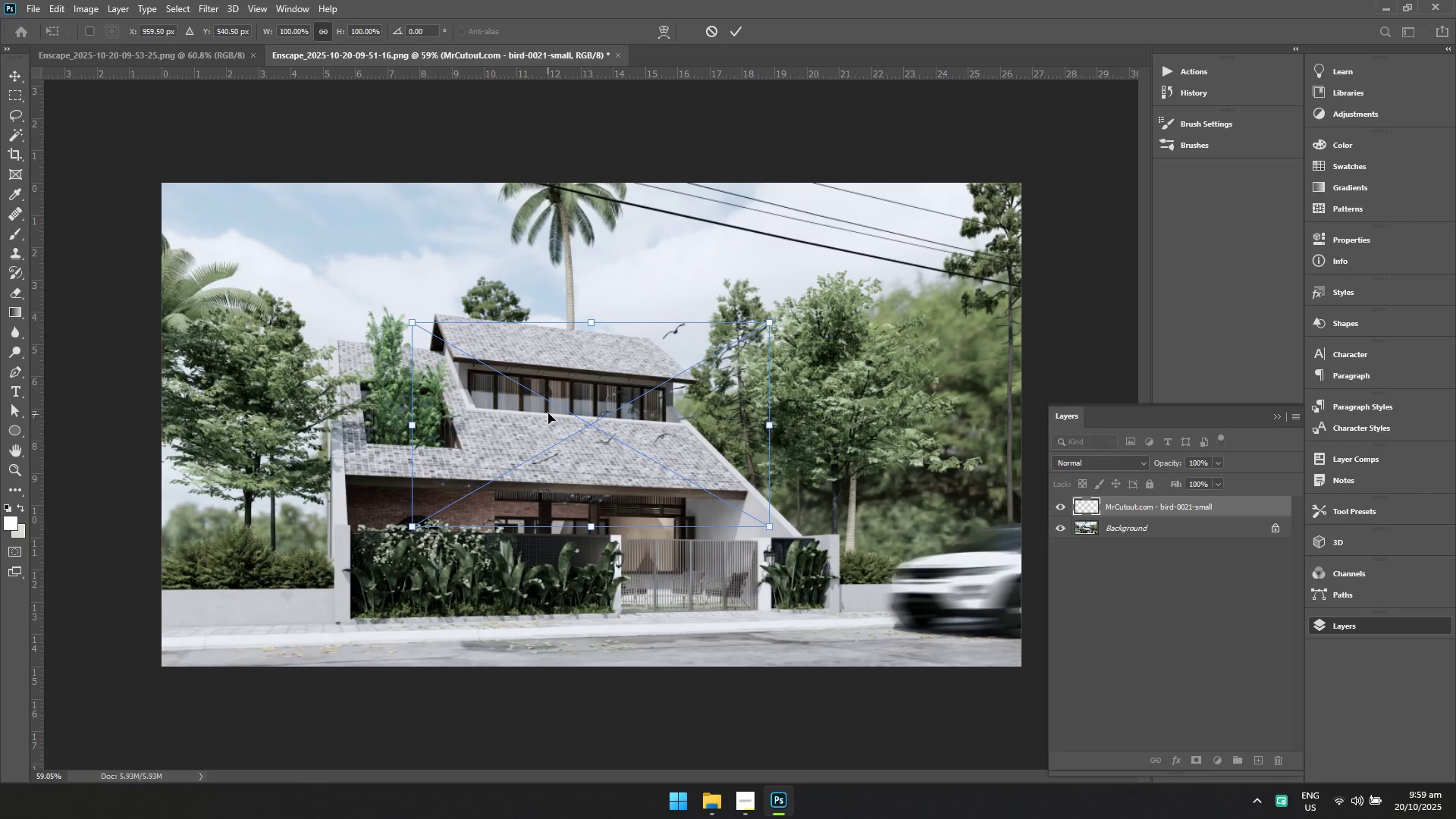 
right_click([548, 413])
 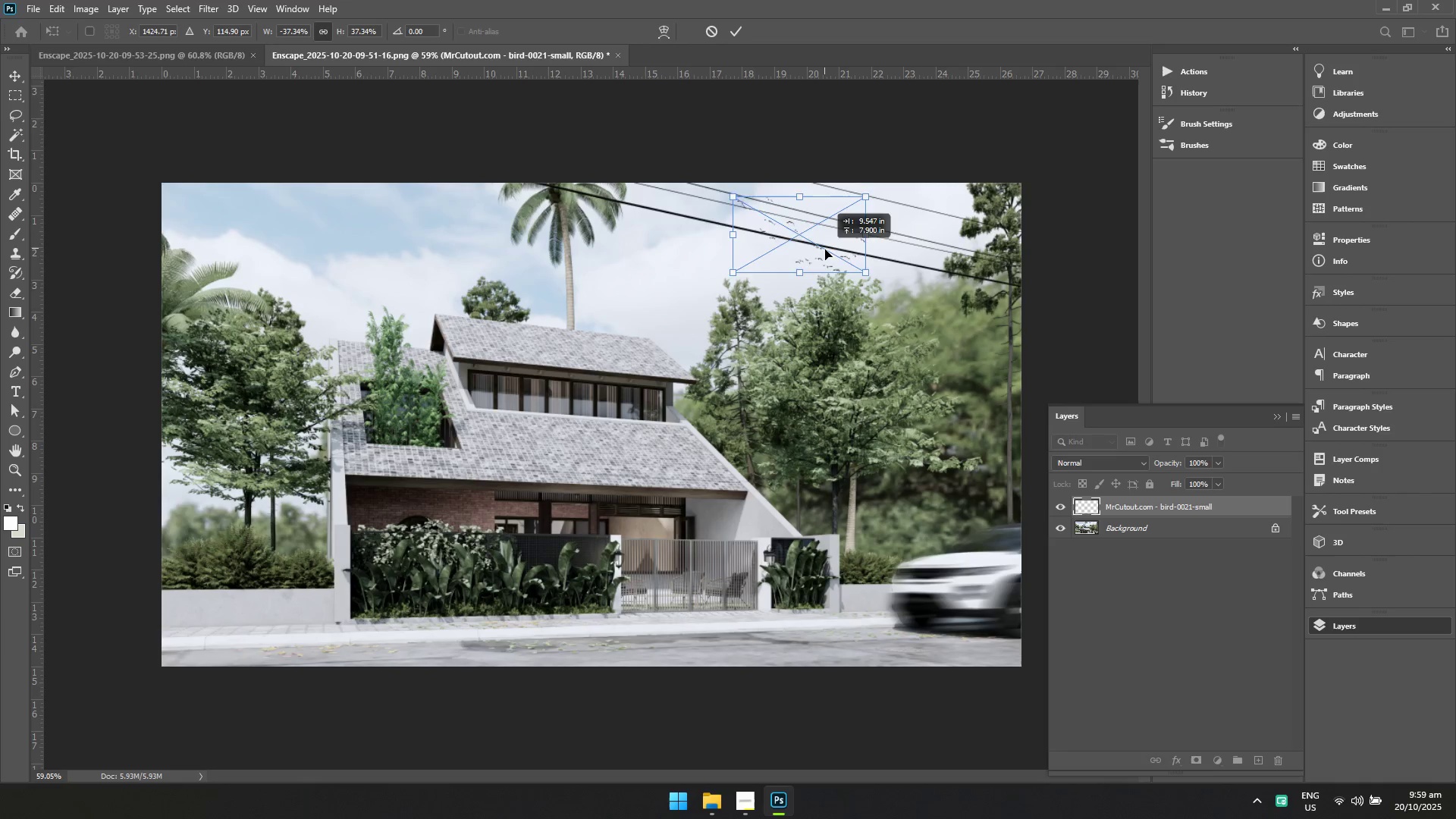 
wait(5.22)
 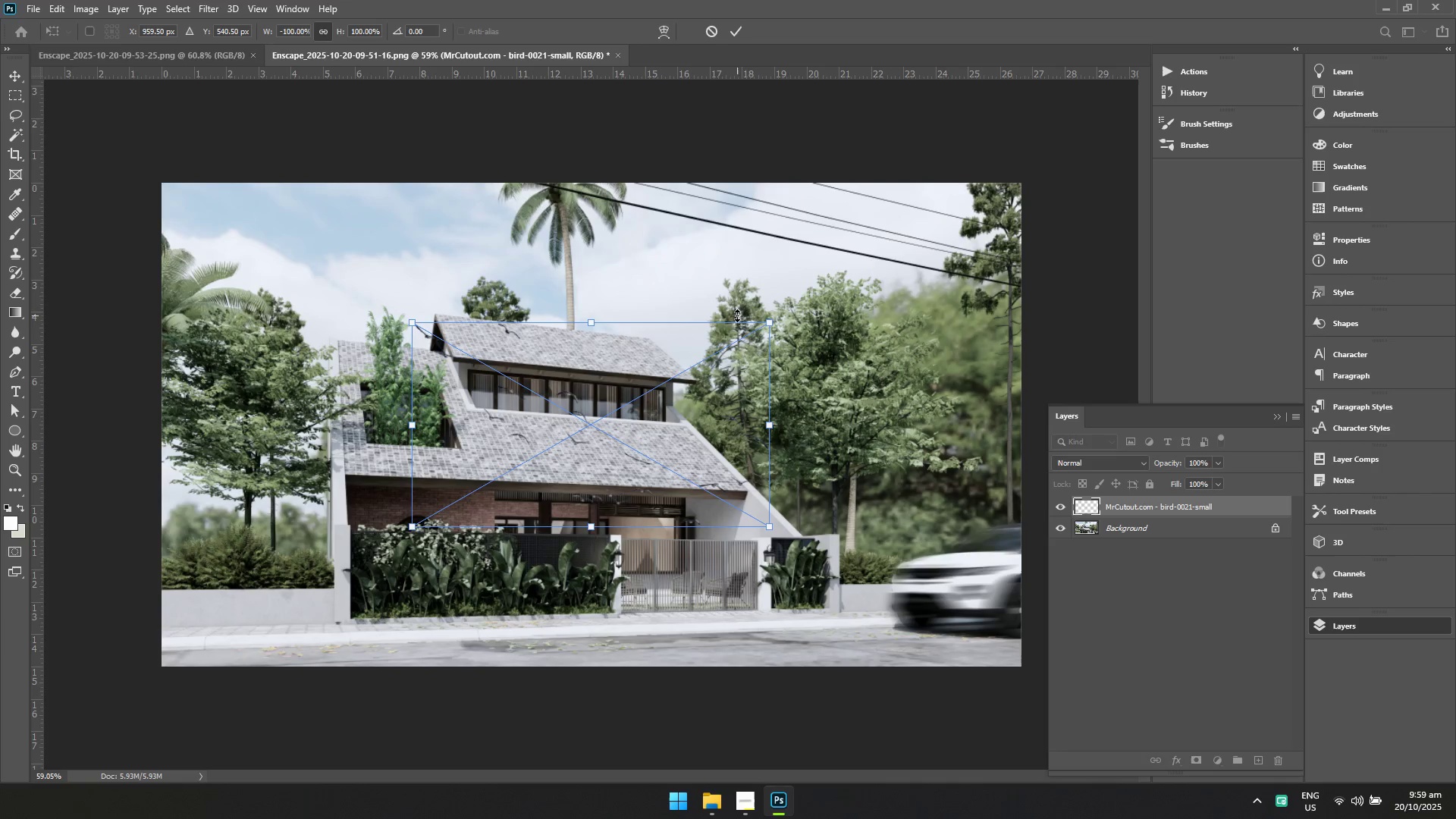 
left_click([375, 267])
 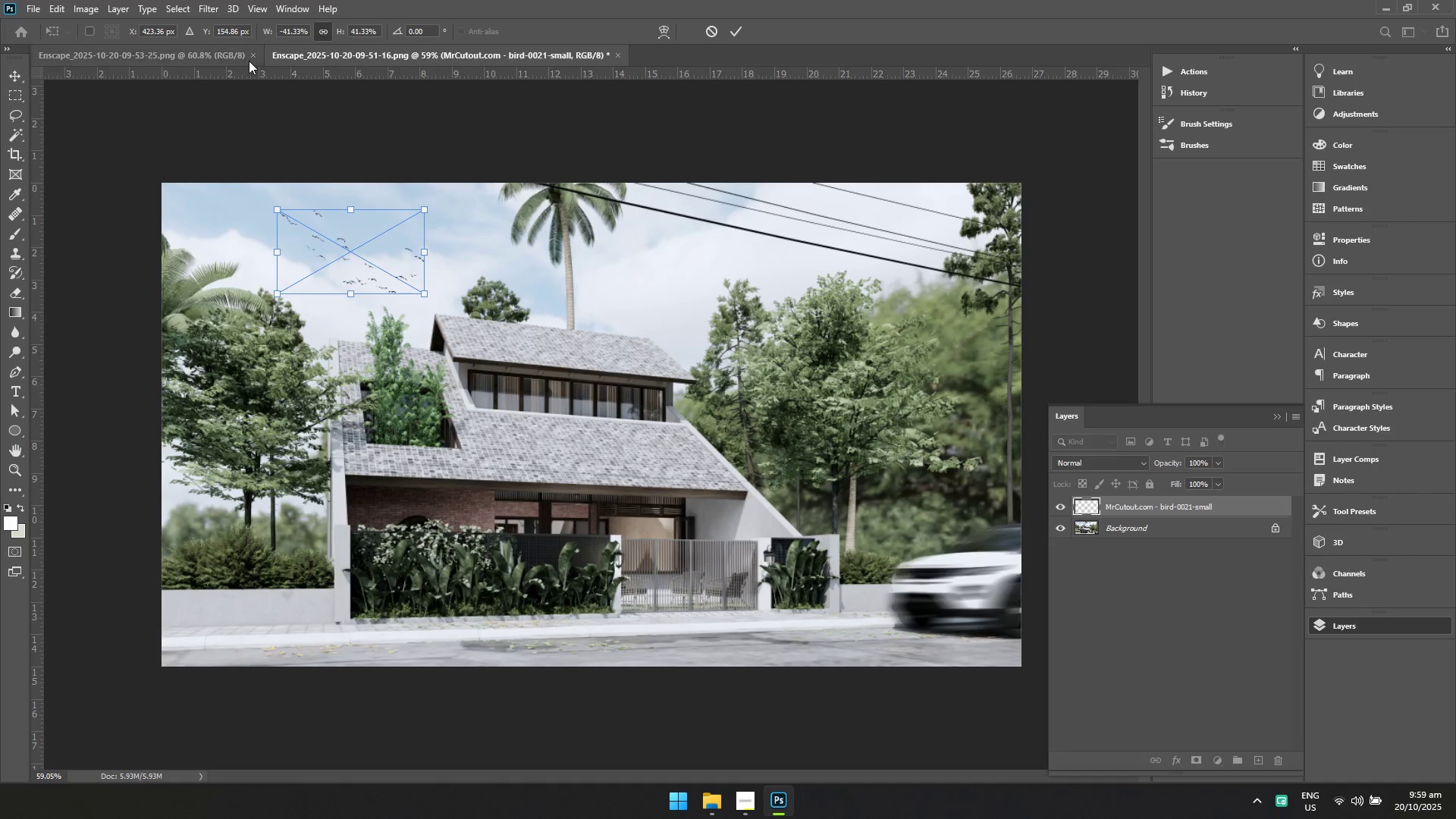 
left_click([202, 13])
 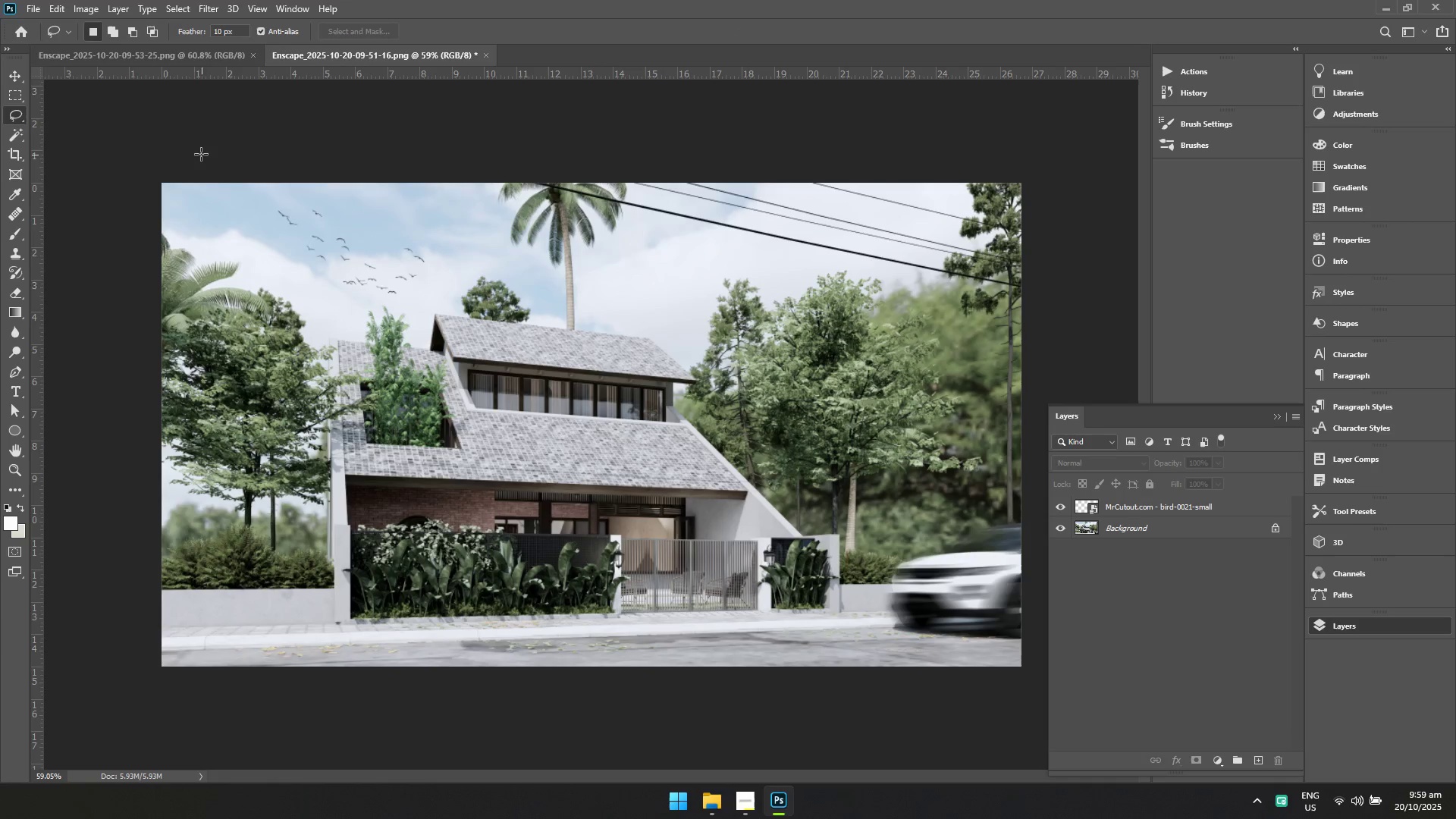 
left_click([177, 2])
 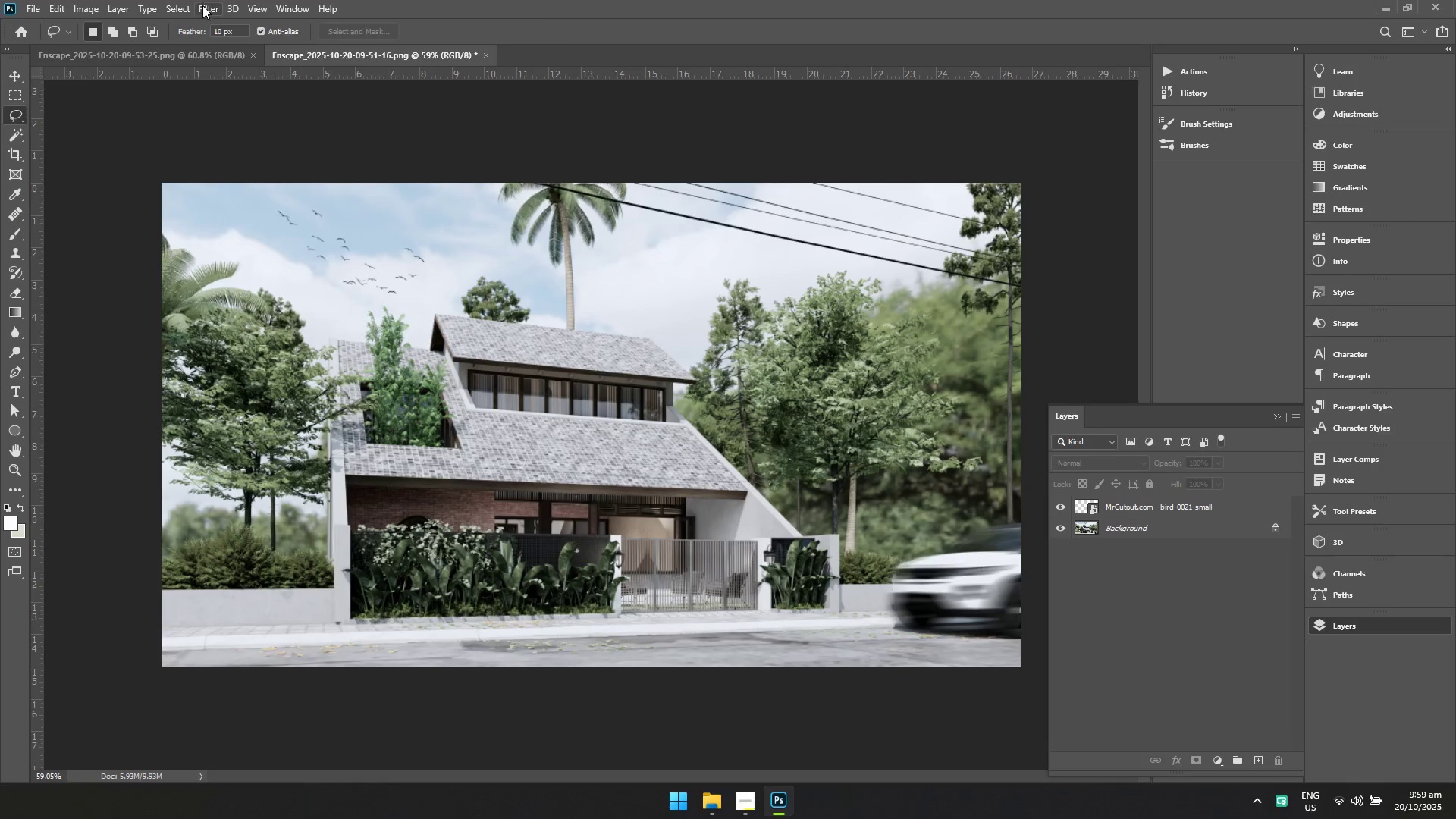 
left_click([202, 5])
 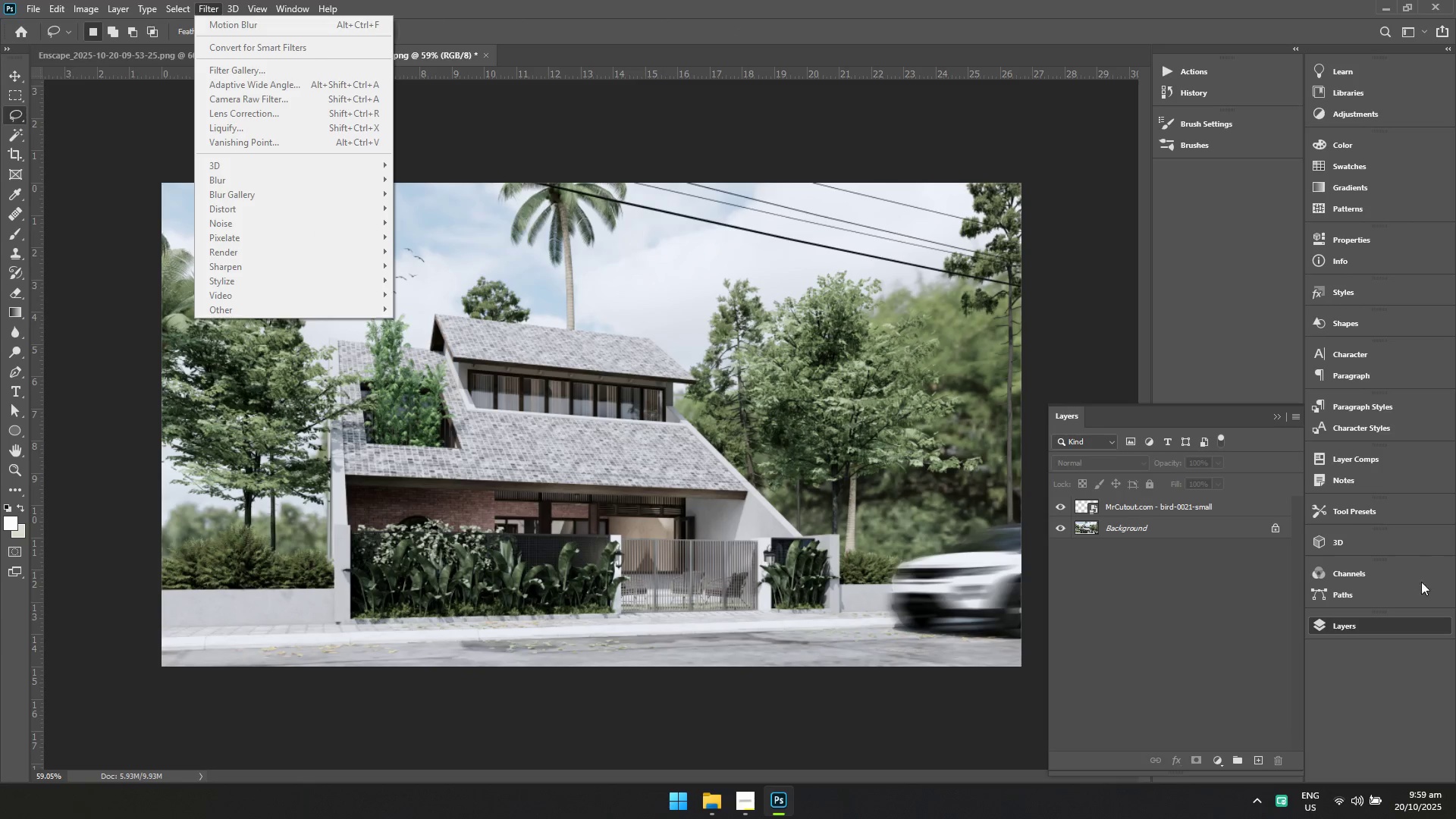 
left_click_drag(start_coordinate=[1207, 595], to_coordinate=[1203, 585])
 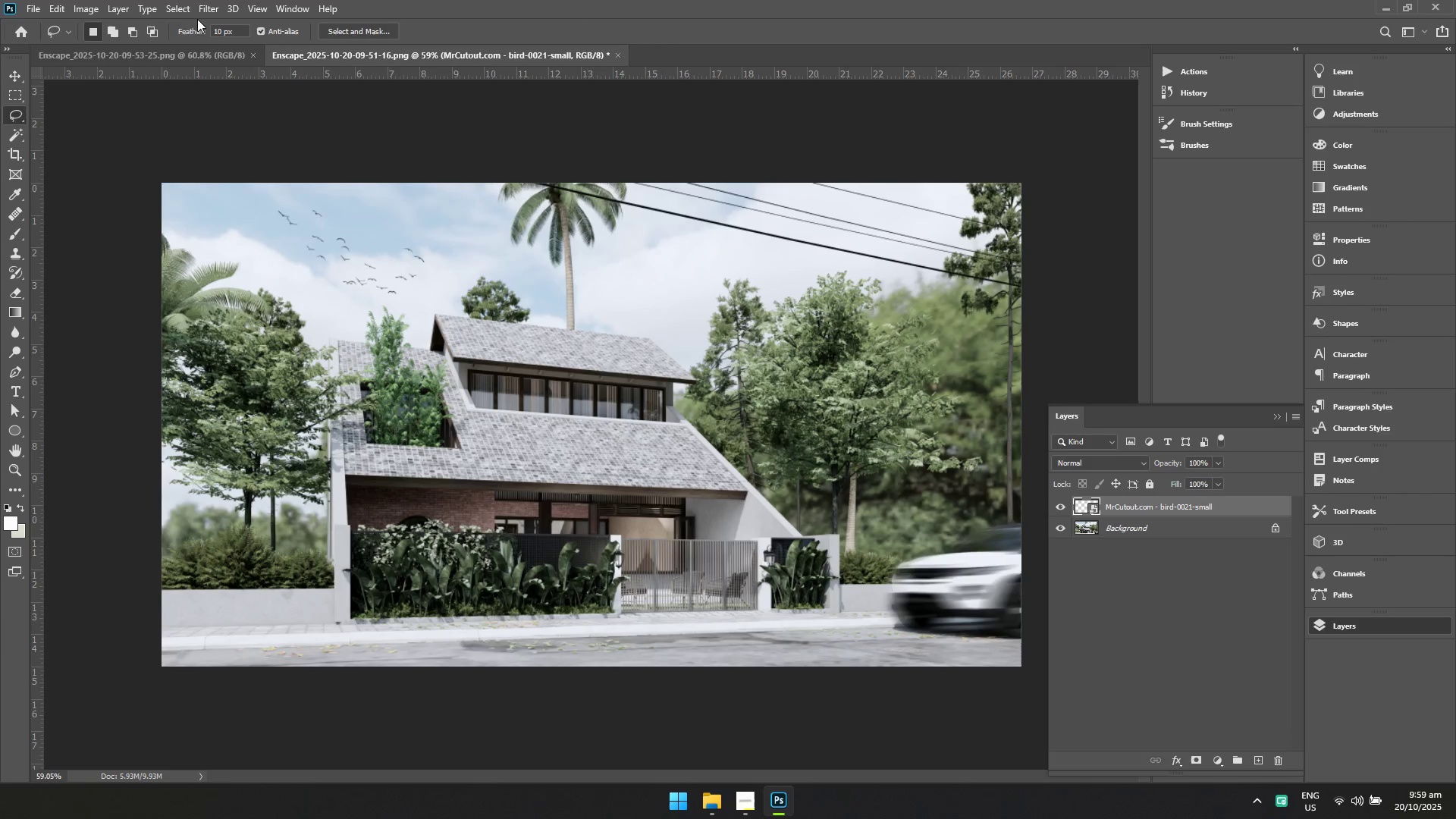 
left_click([202, 11])
 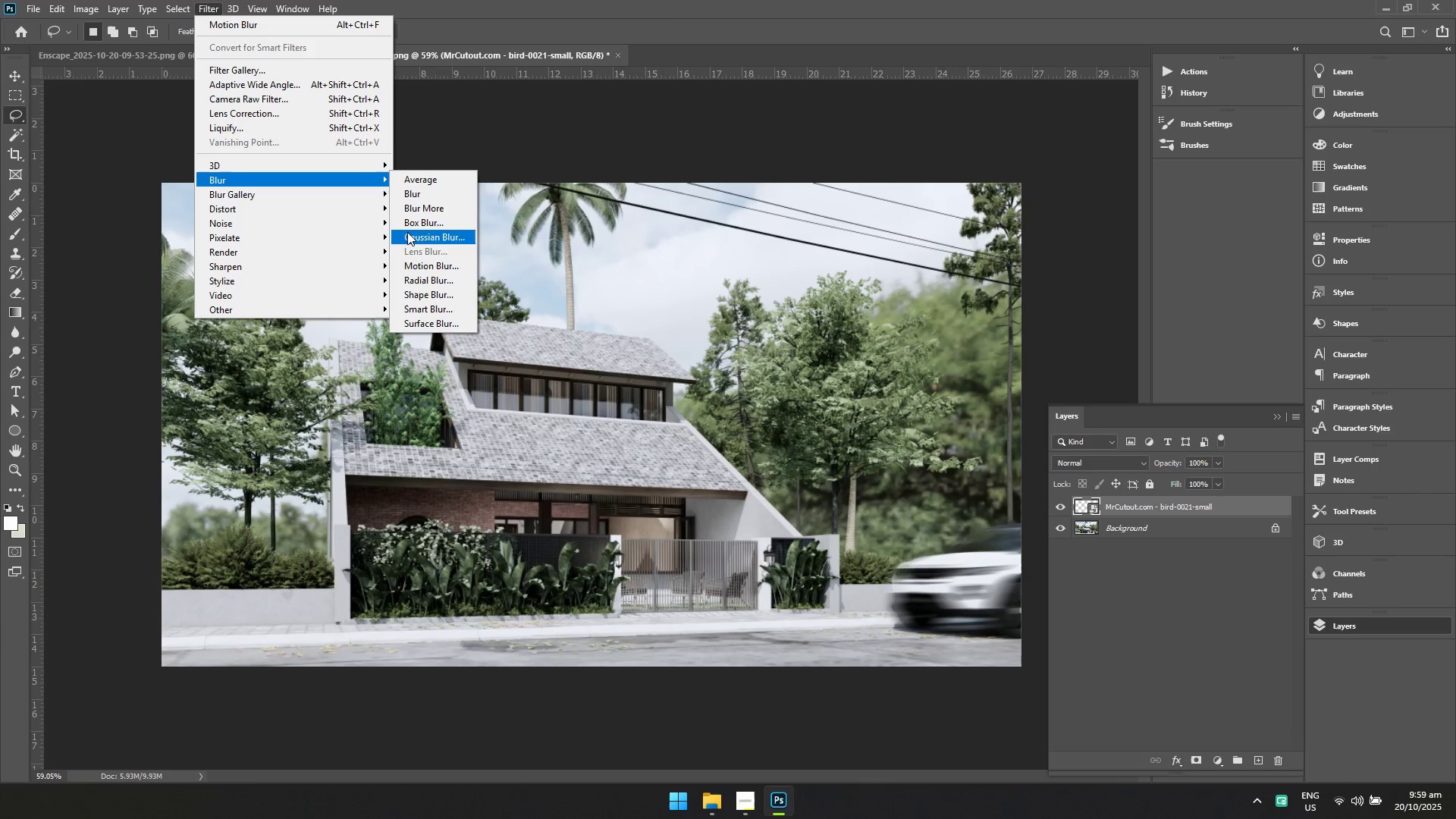 
left_click([410, 261])
 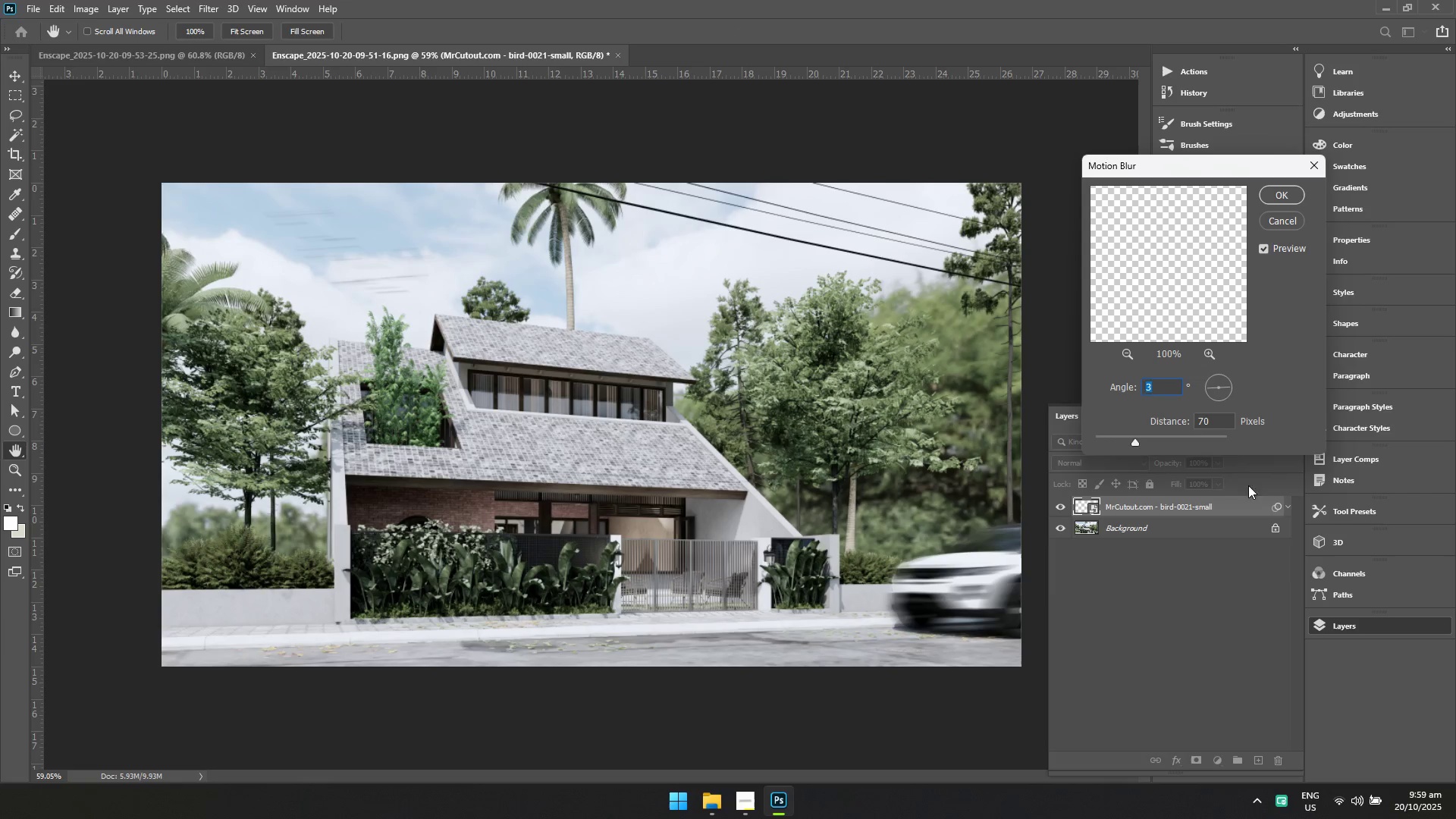 
left_click_drag(start_coordinate=[1218, 428], to_coordinate=[1191, 424])
 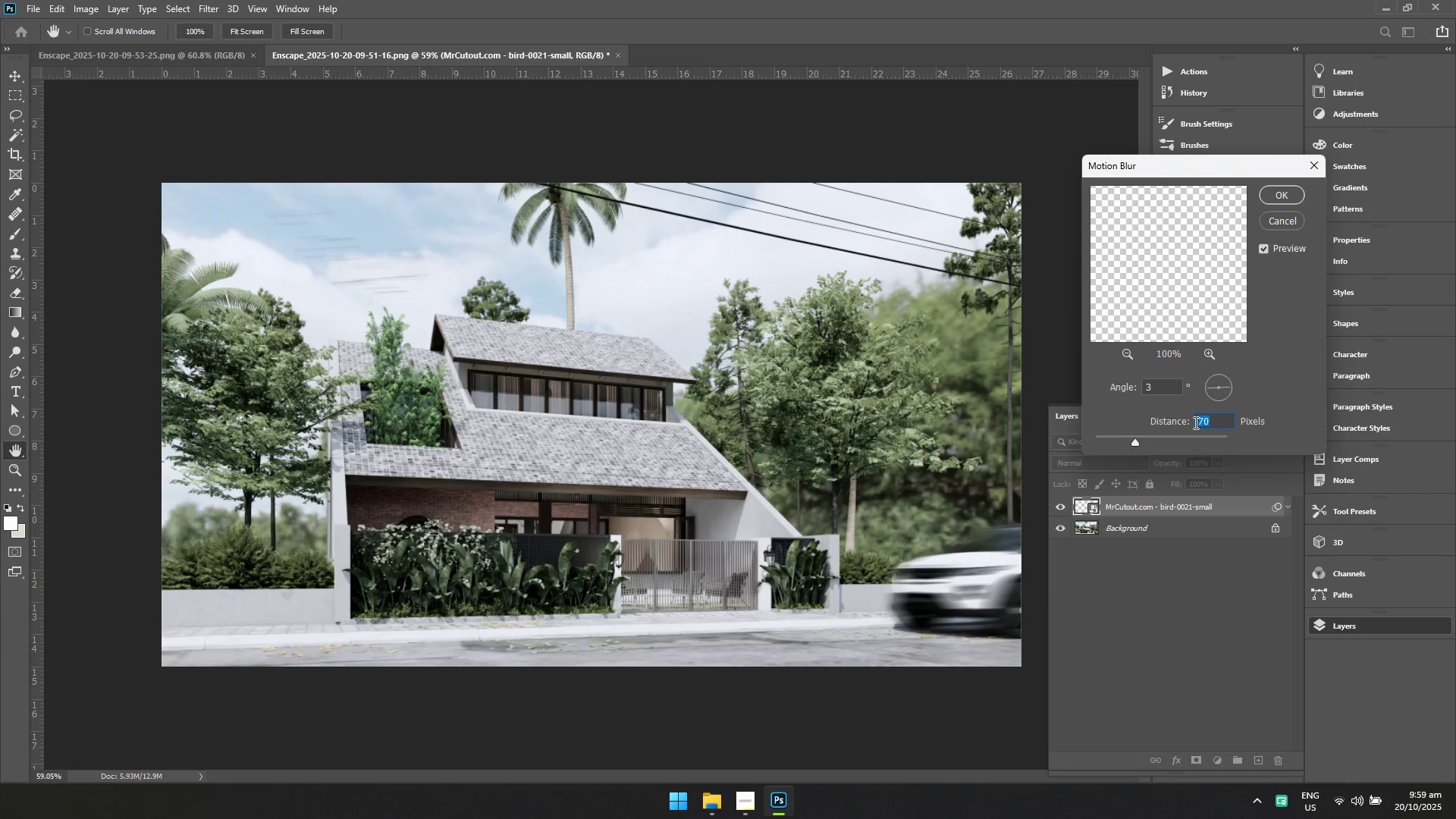 
type(20)
 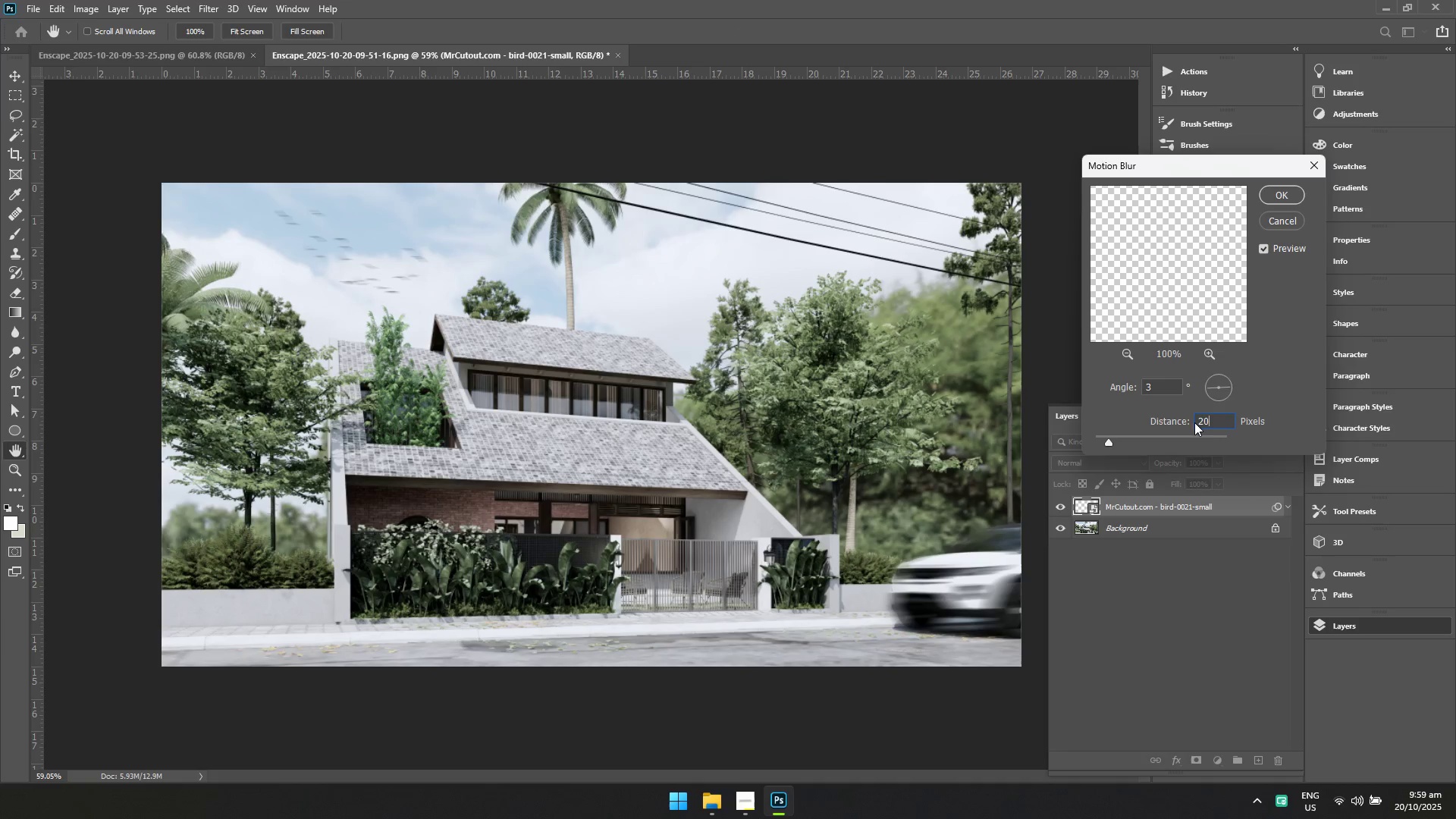 
key(Enter)
 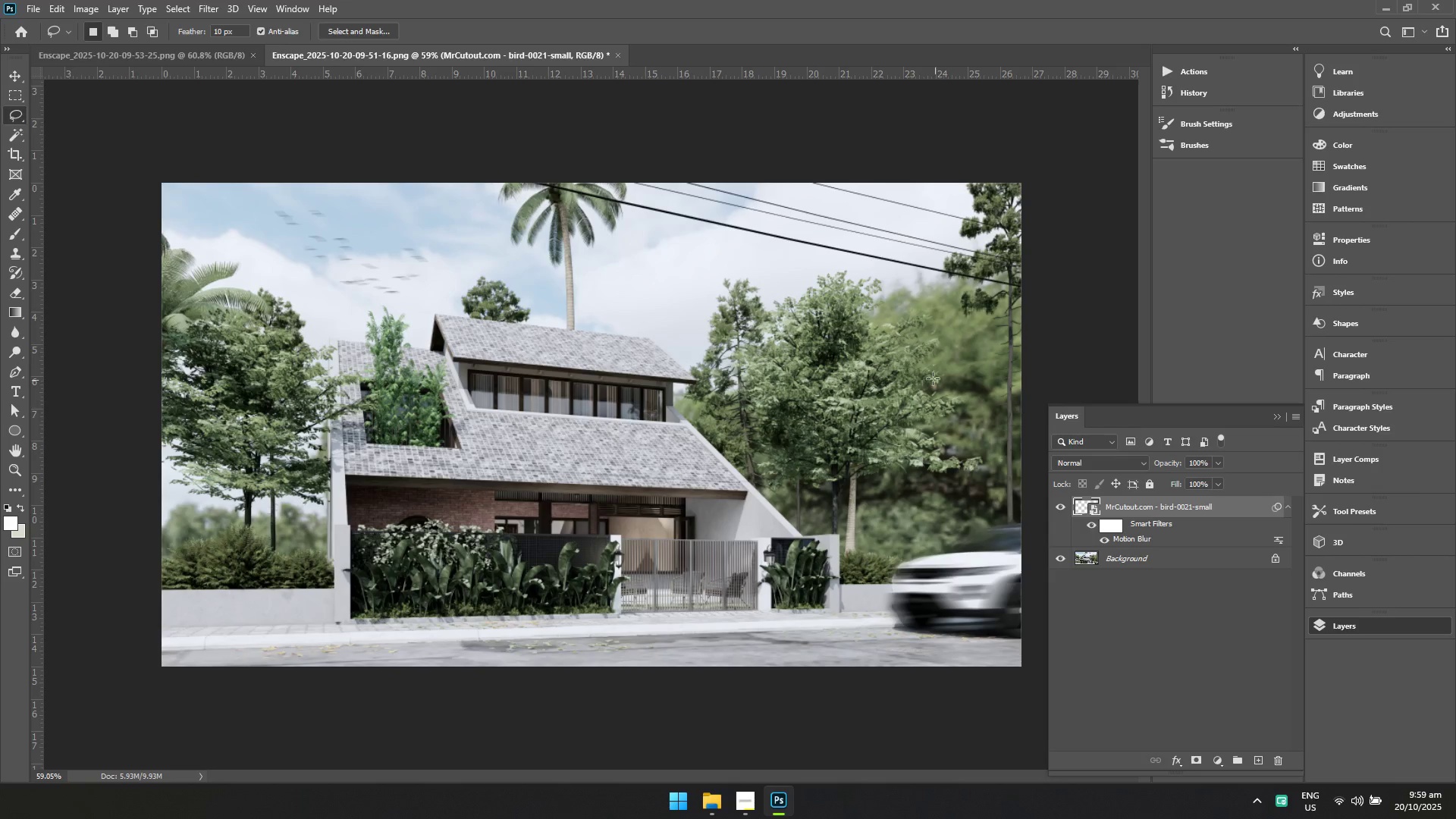 
right_click([908, 357])
 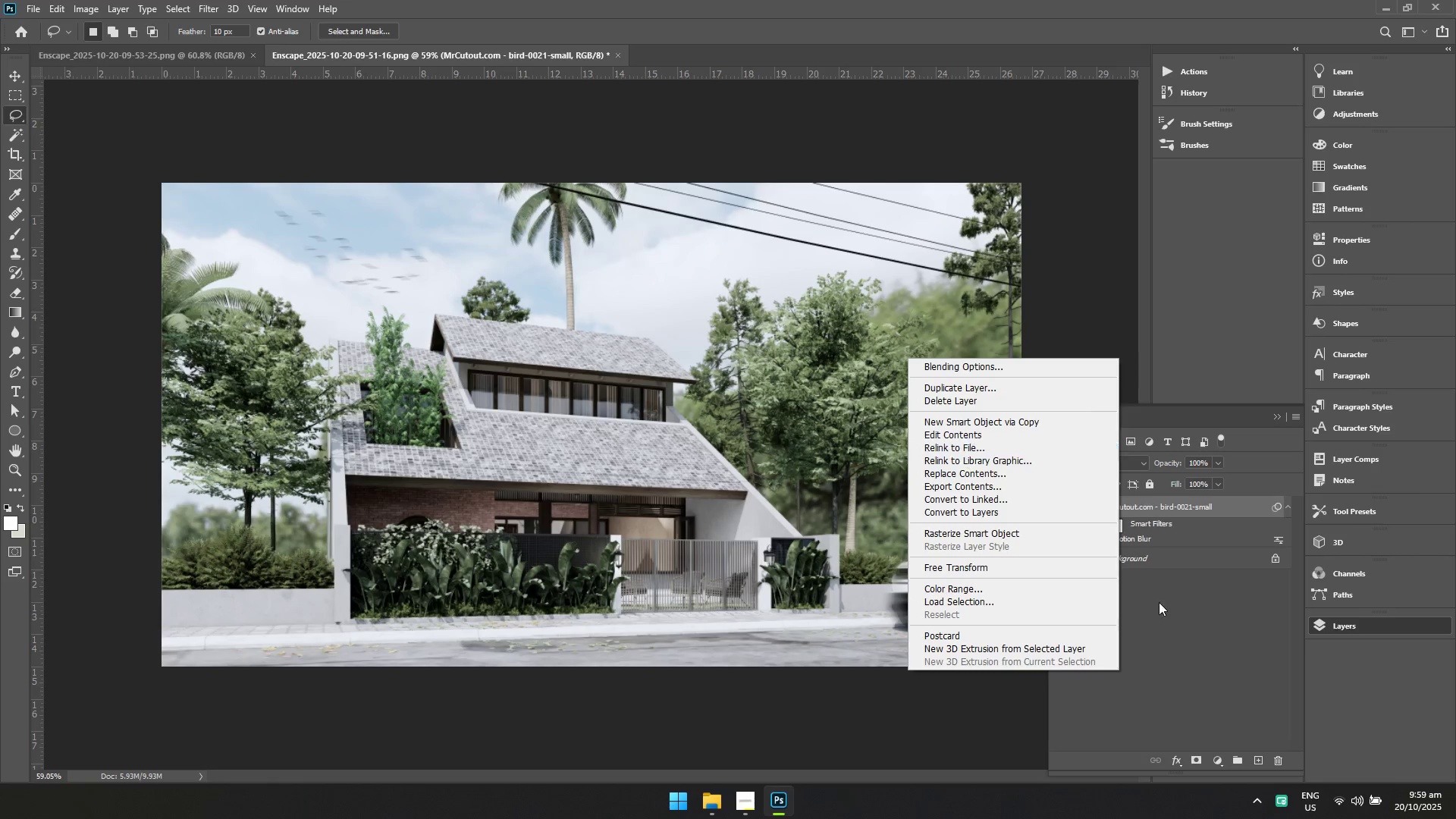 
left_click([1242, 687])
 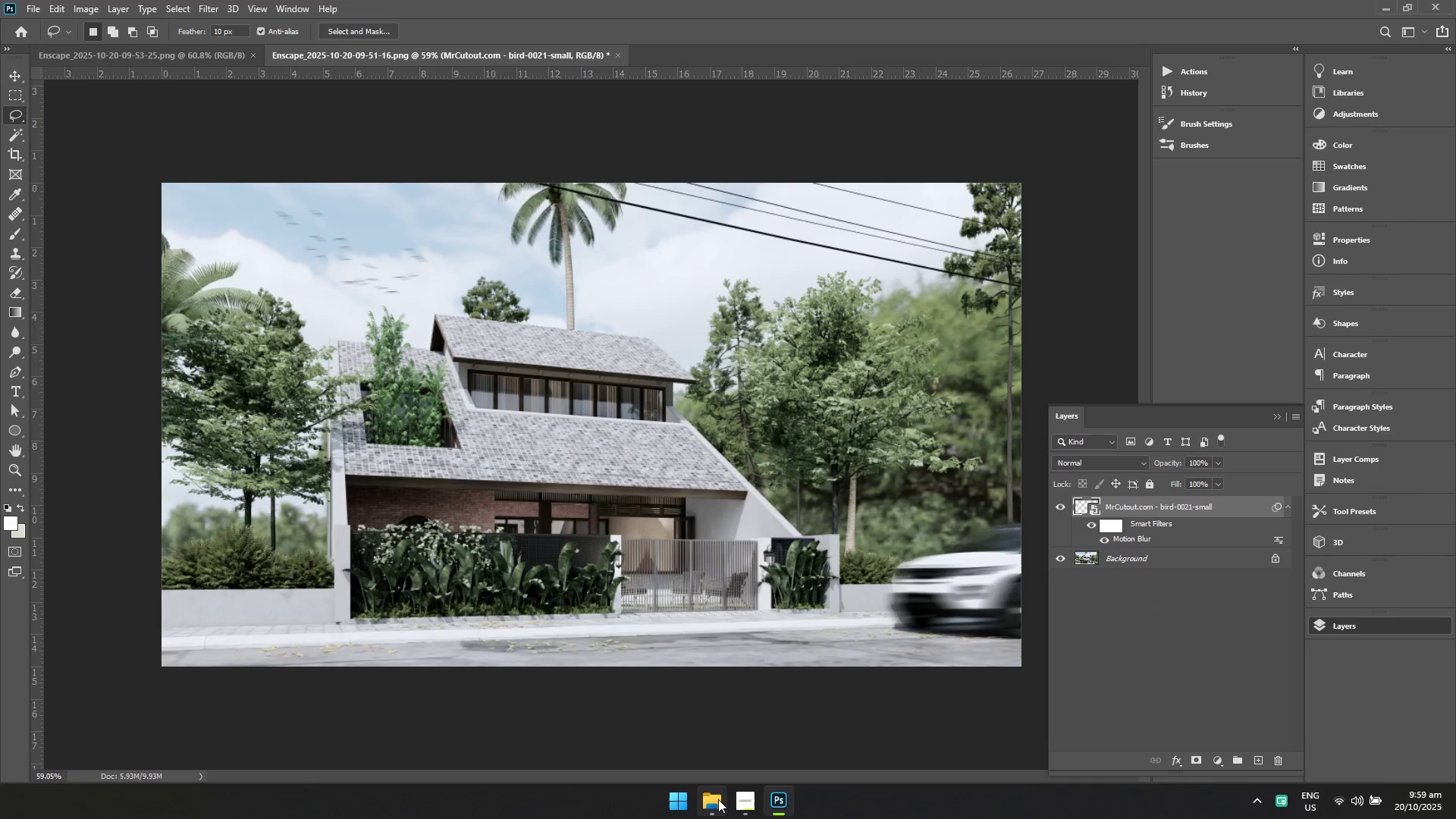 
left_click([719, 799])
 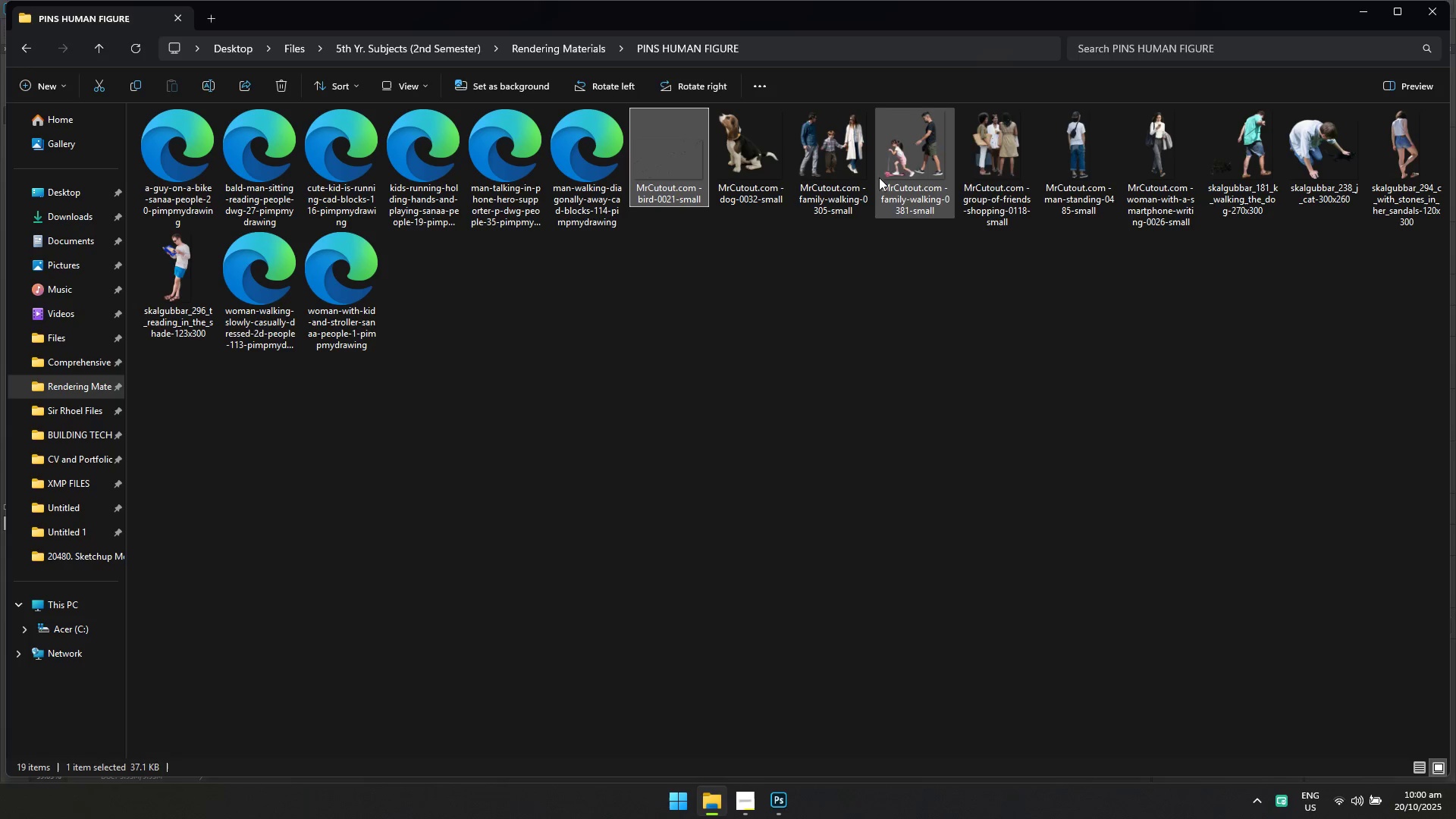 
wait(9.18)
 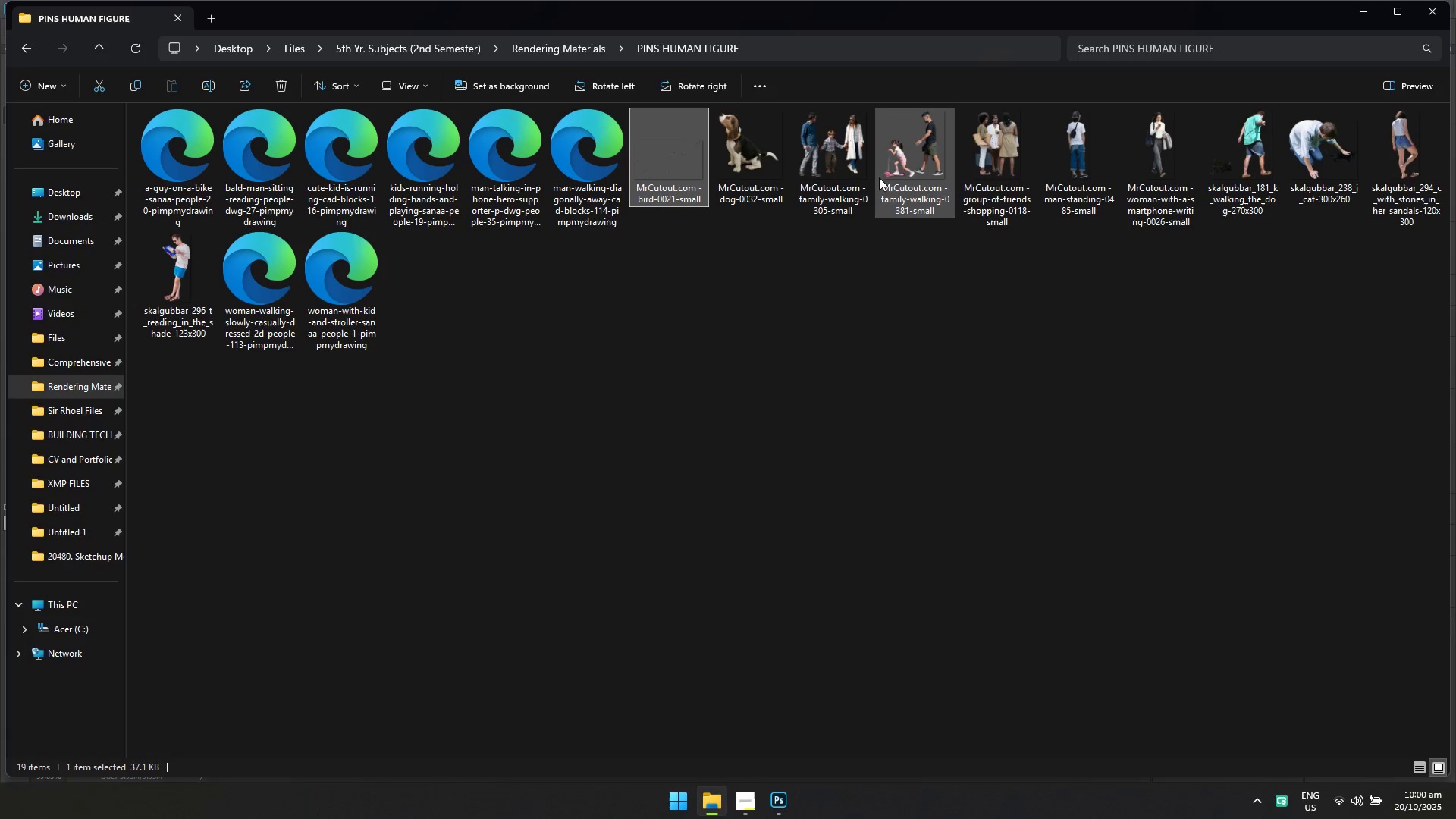 
left_click_drag(start_coordinate=[836, 171], to_coordinate=[630, 605])
 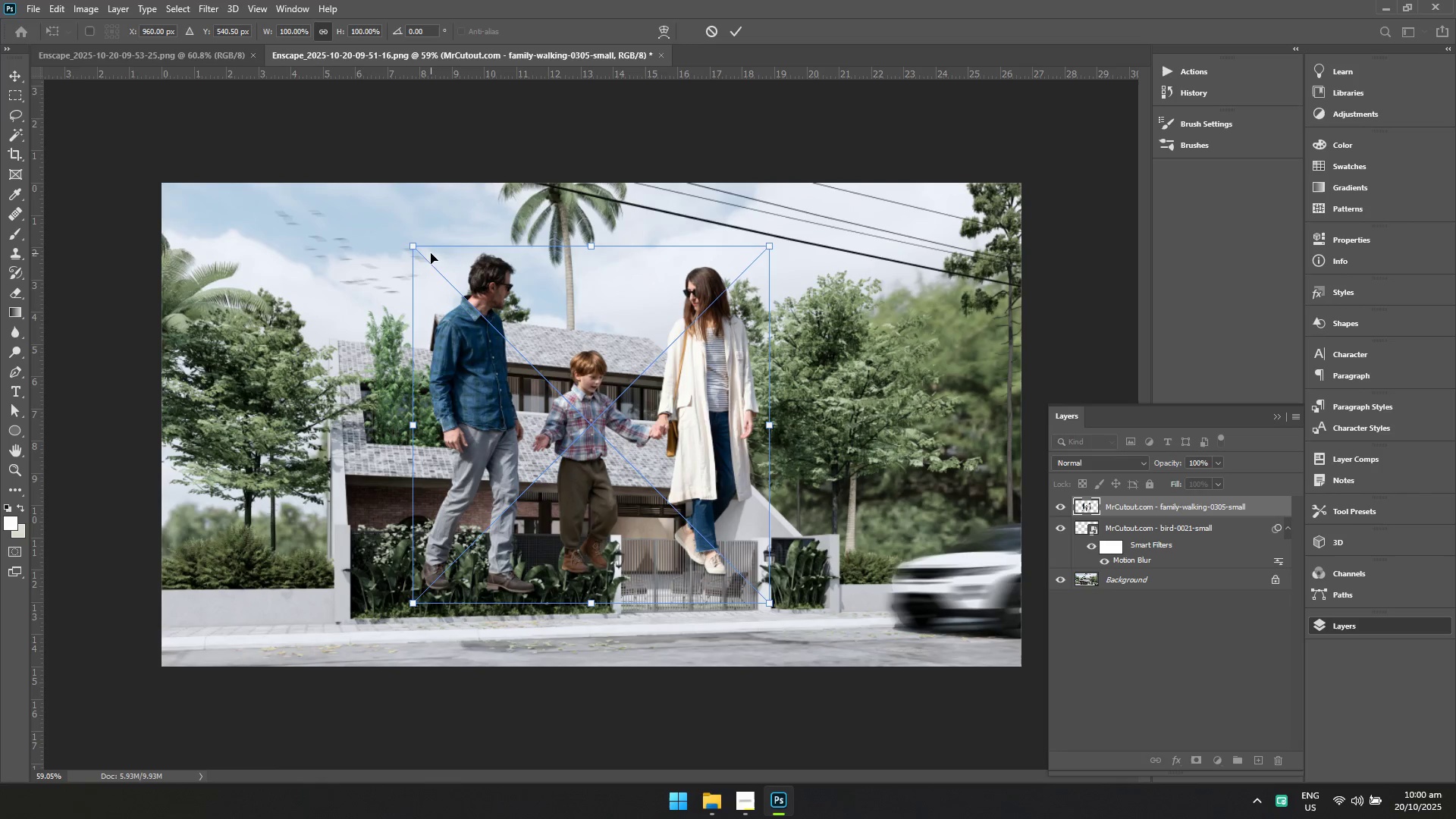 
left_click_drag(start_coordinate=[413, 249], to_coordinate=[648, 468])
 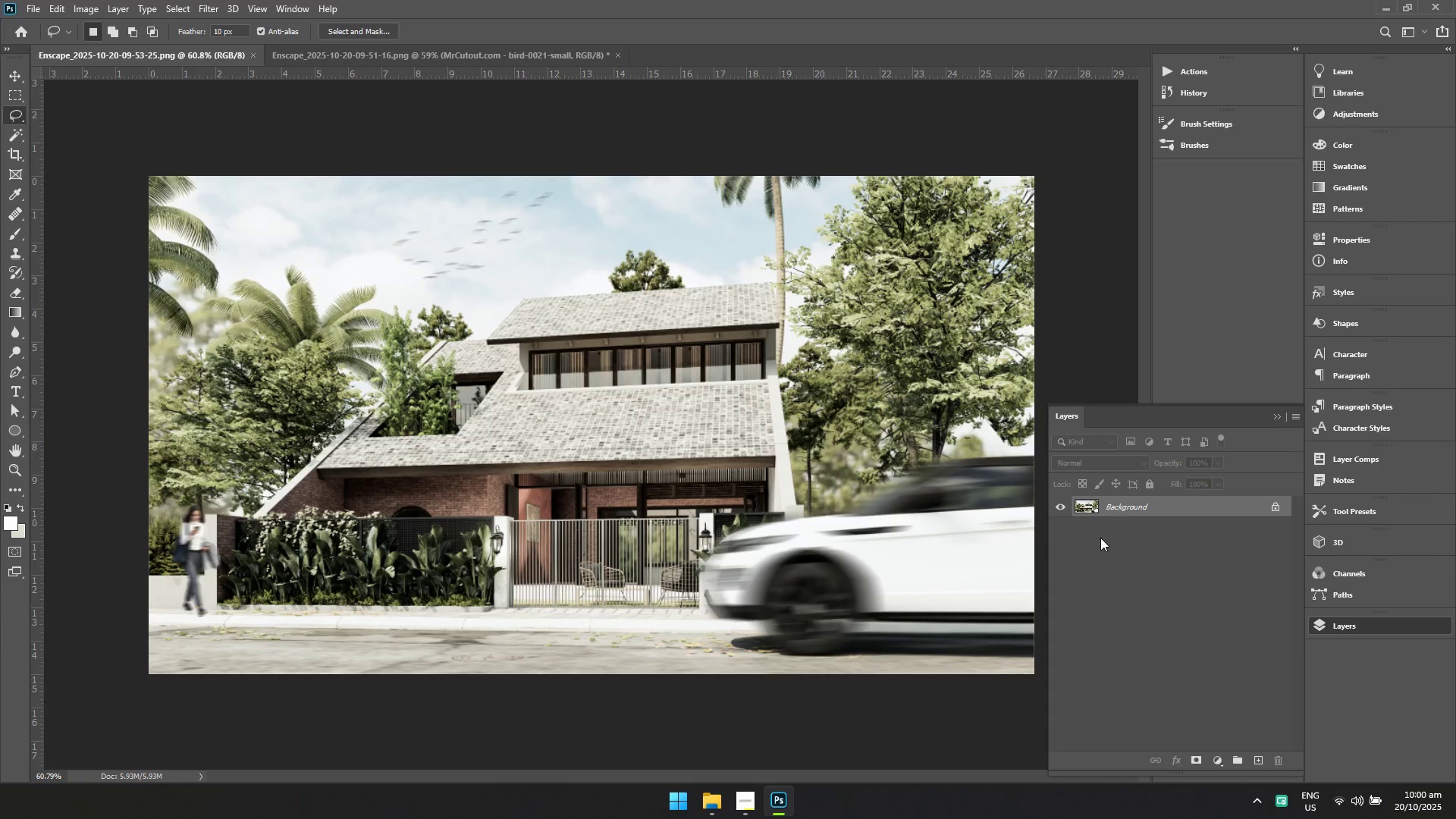 
left_click([457, 60])
 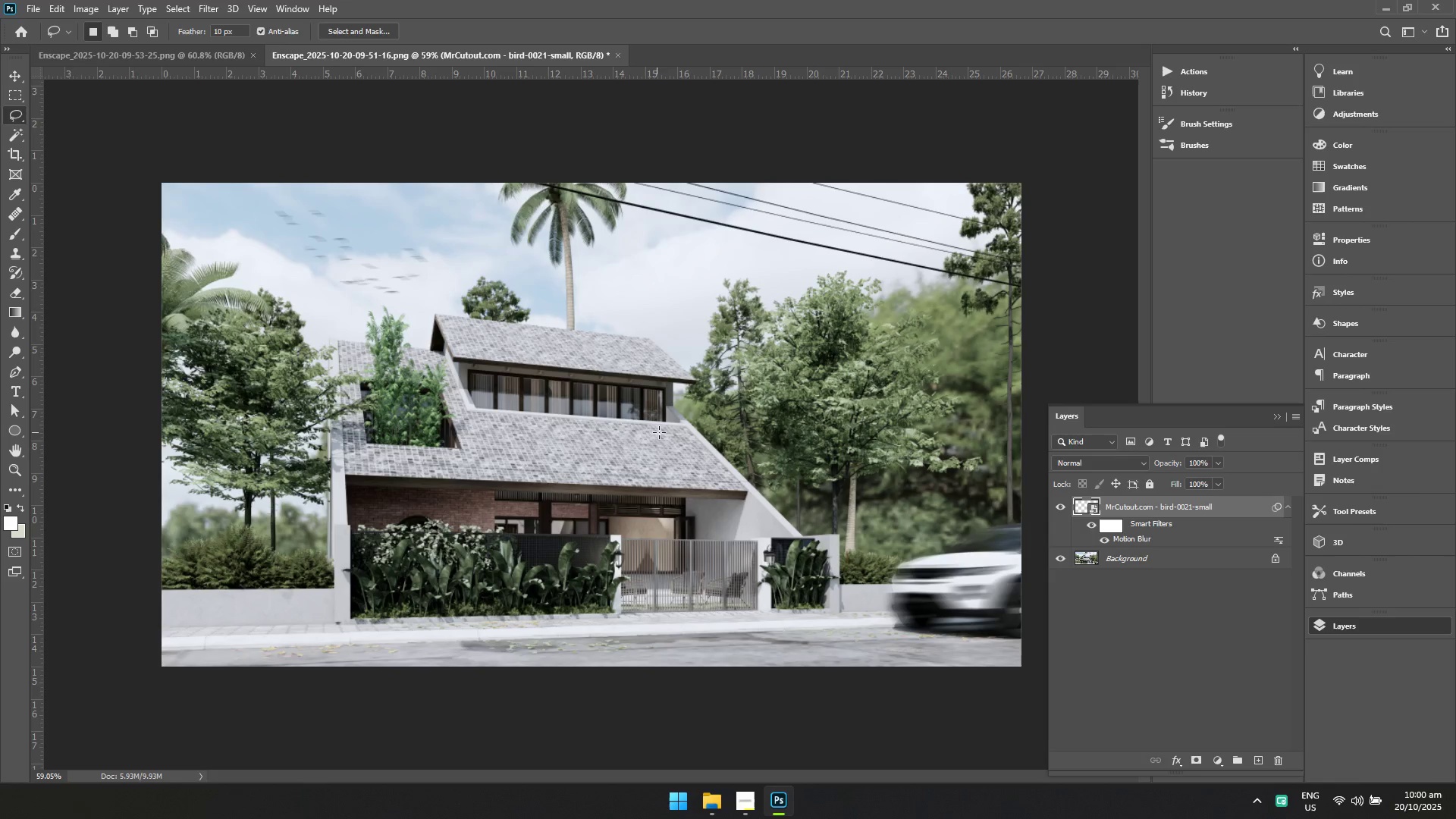 
key(Alt+AltLeft)
 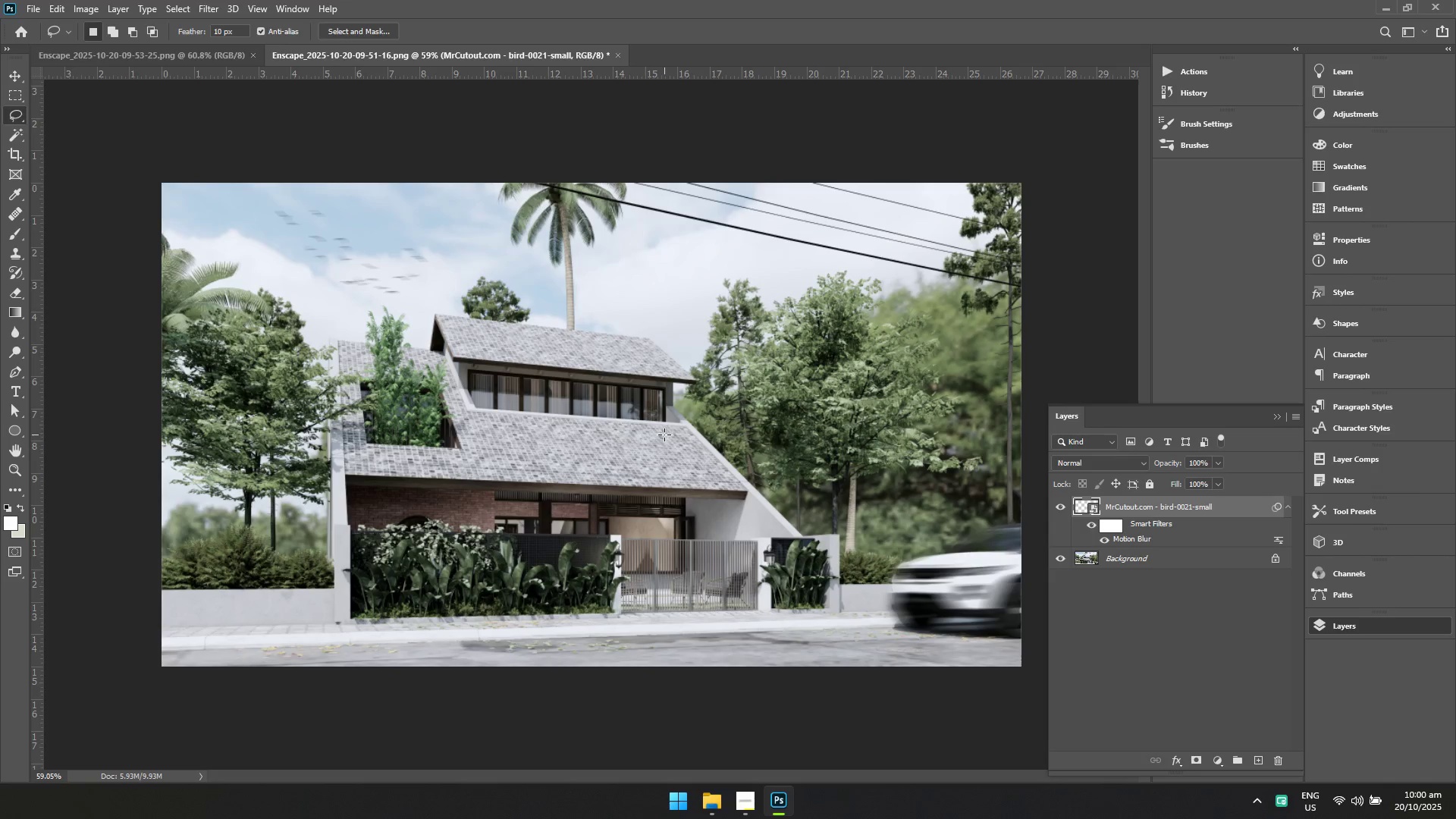 
key(Alt+Tab)
 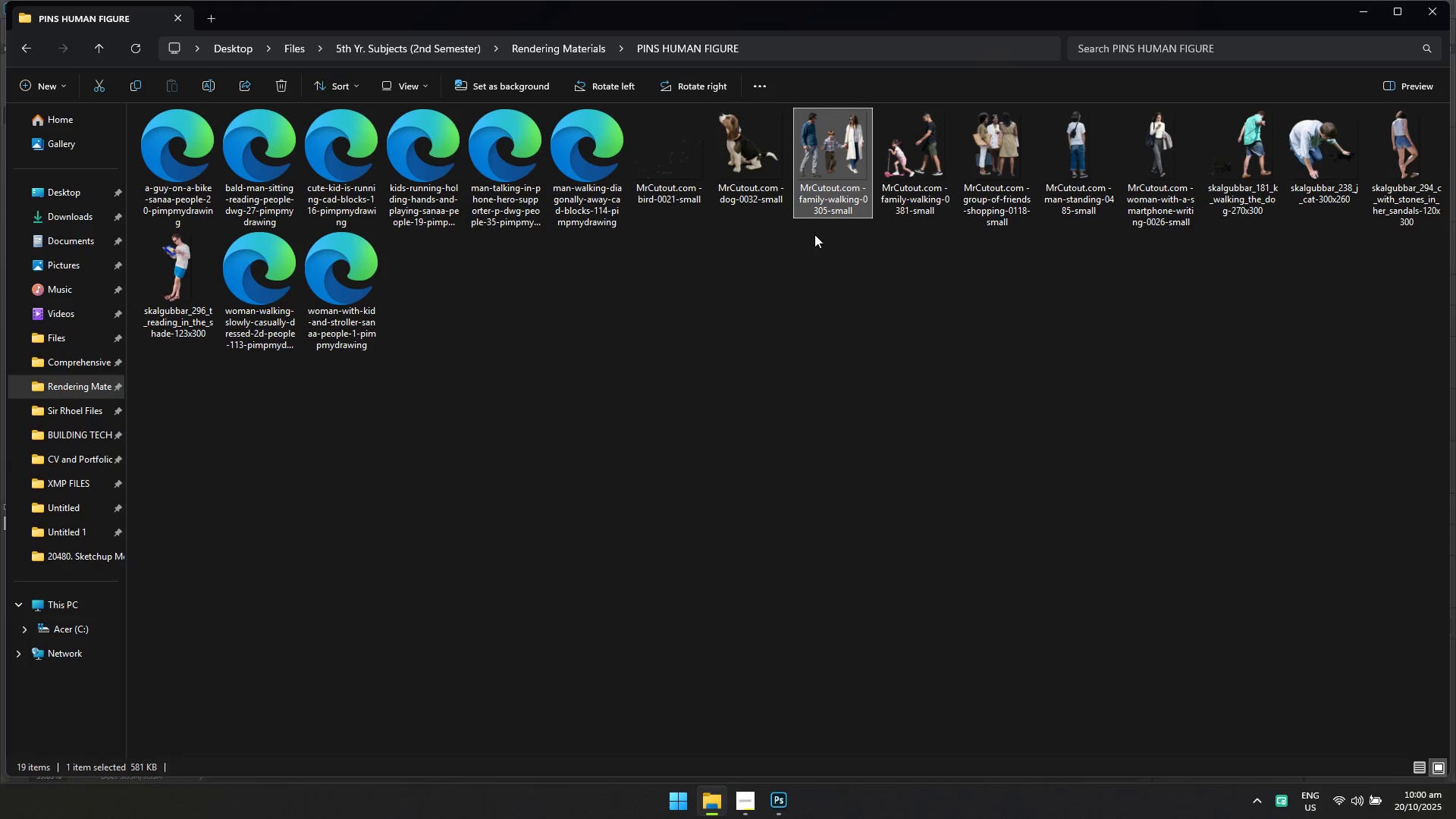 
left_click_drag(start_coordinate=[833, 153], to_coordinate=[695, 614])
 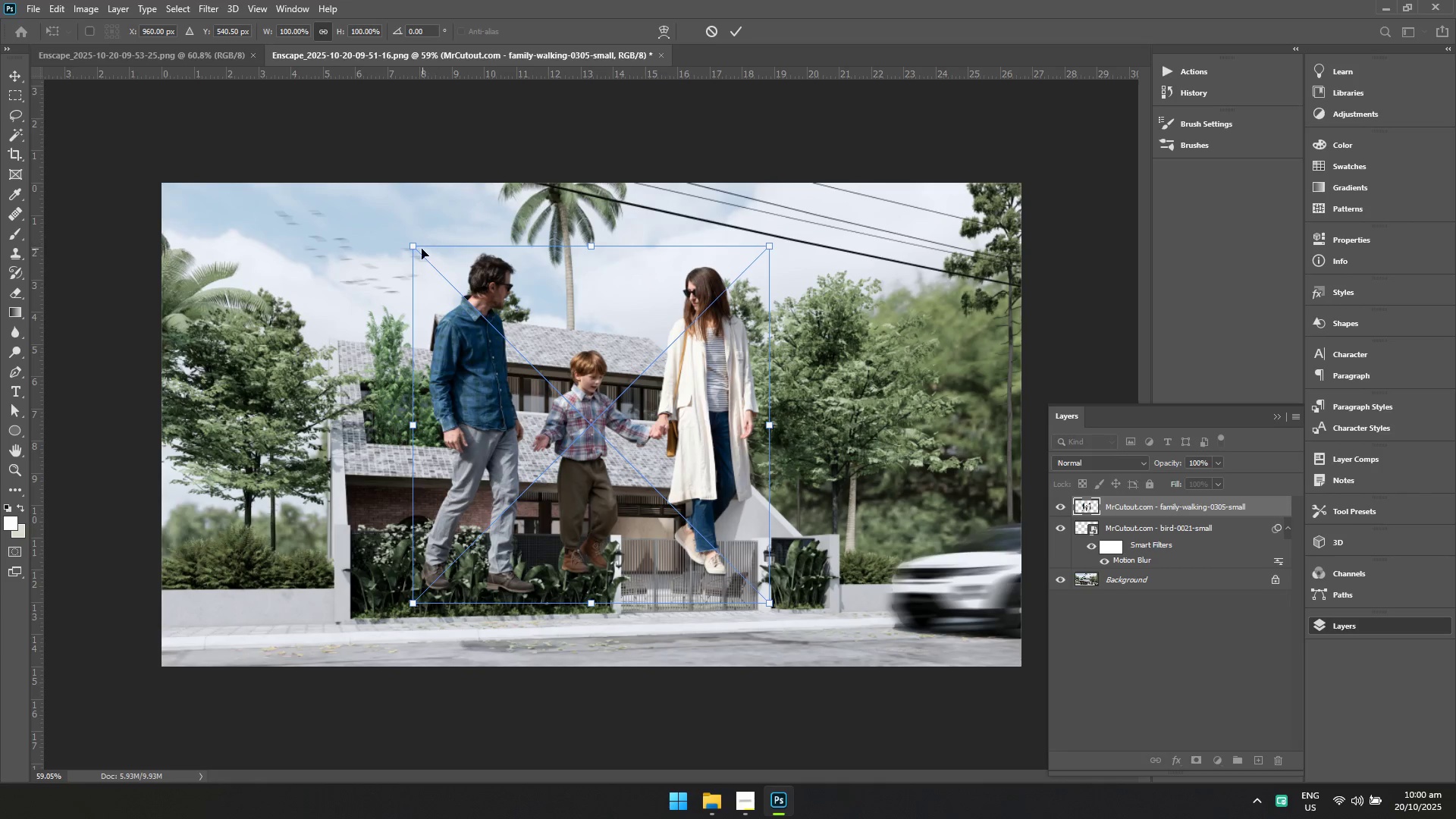 
left_click_drag(start_coordinate=[413, 247], to_coordinate=[609, 425])
 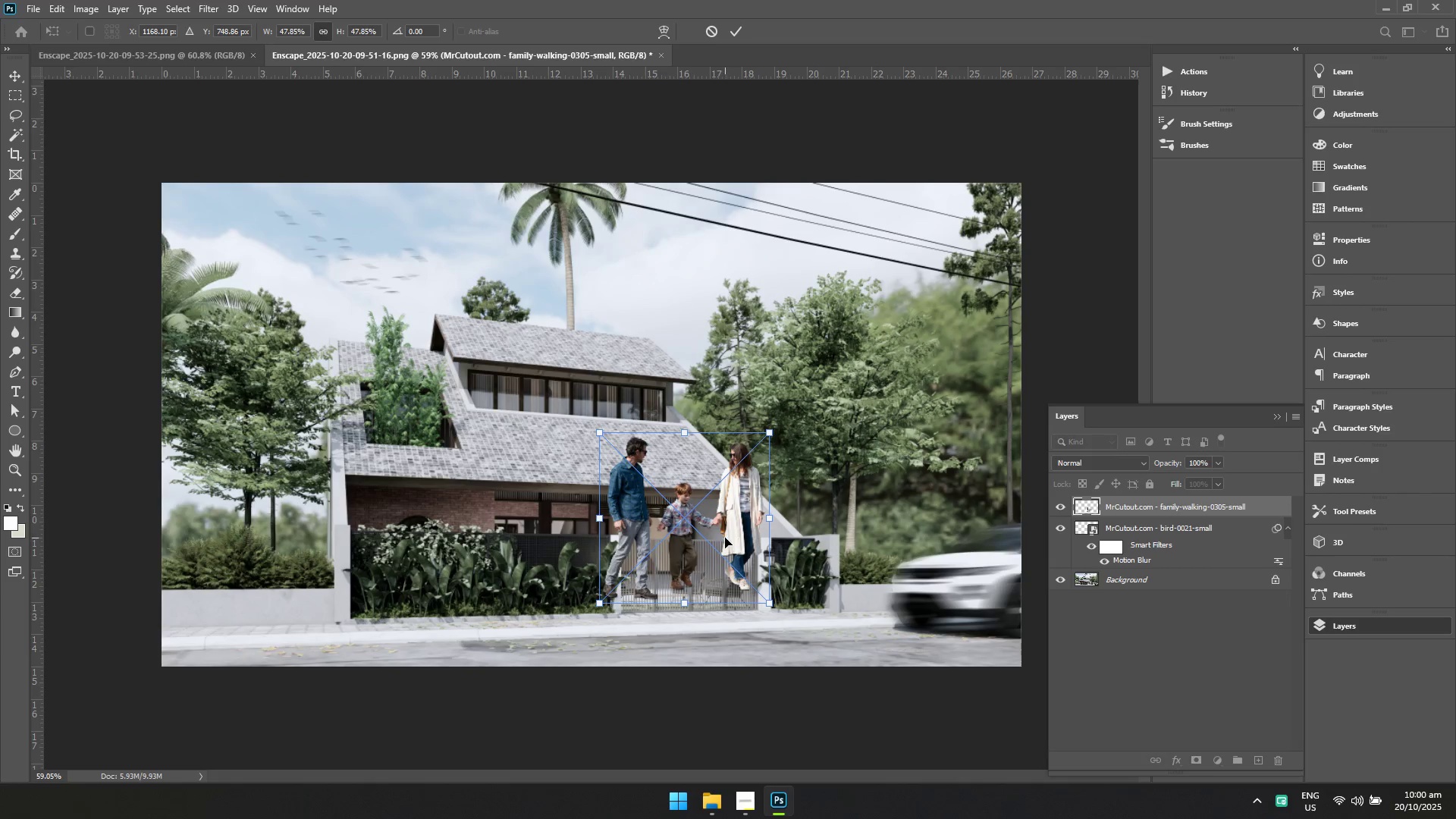 
left_click_drag(start_coordinate=[728, 552], to_coordinate=[730, 560])
 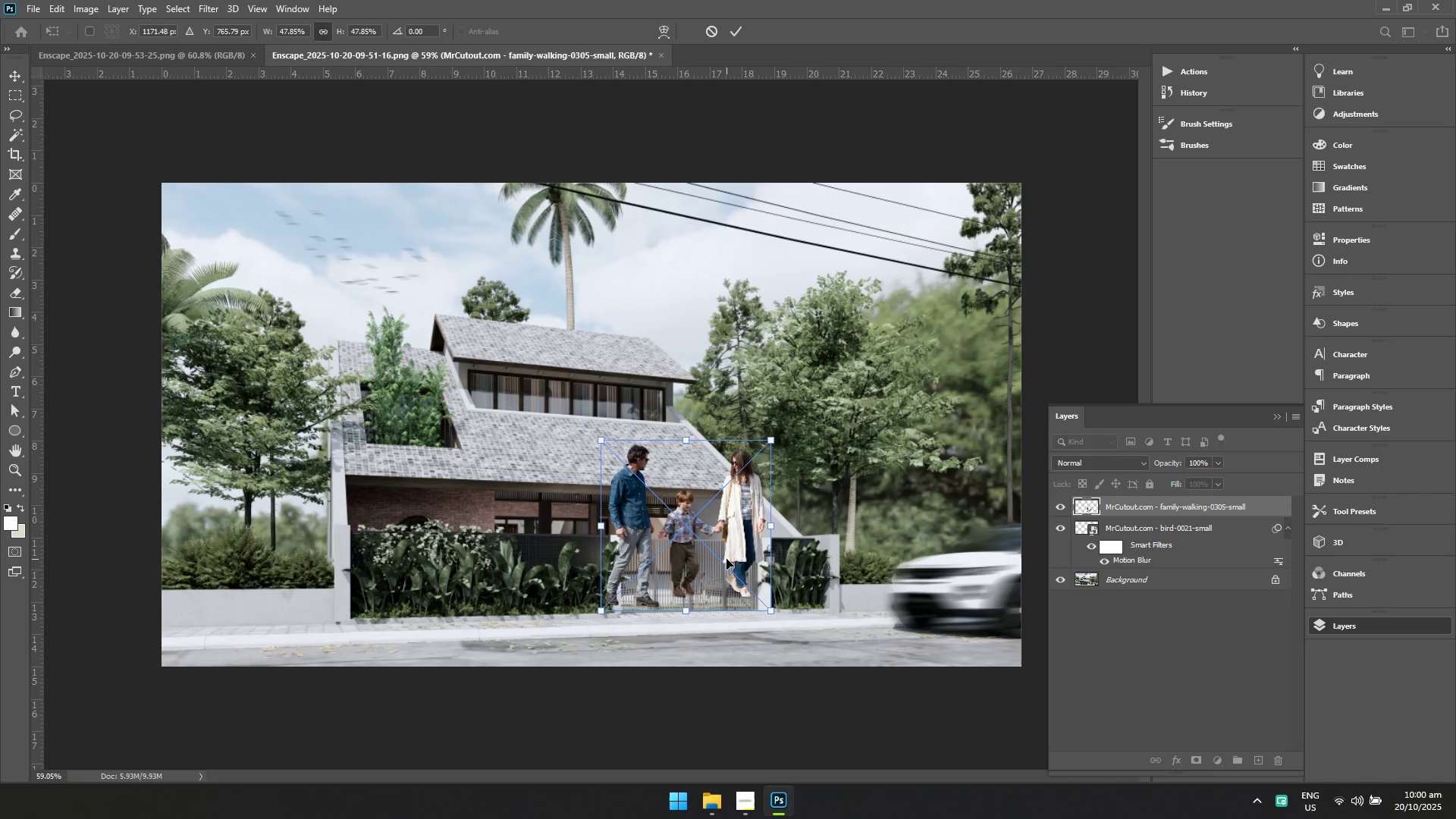 
left_click_drag(start_coordinate=[723, 555], to_coordinate=[734, 572])
 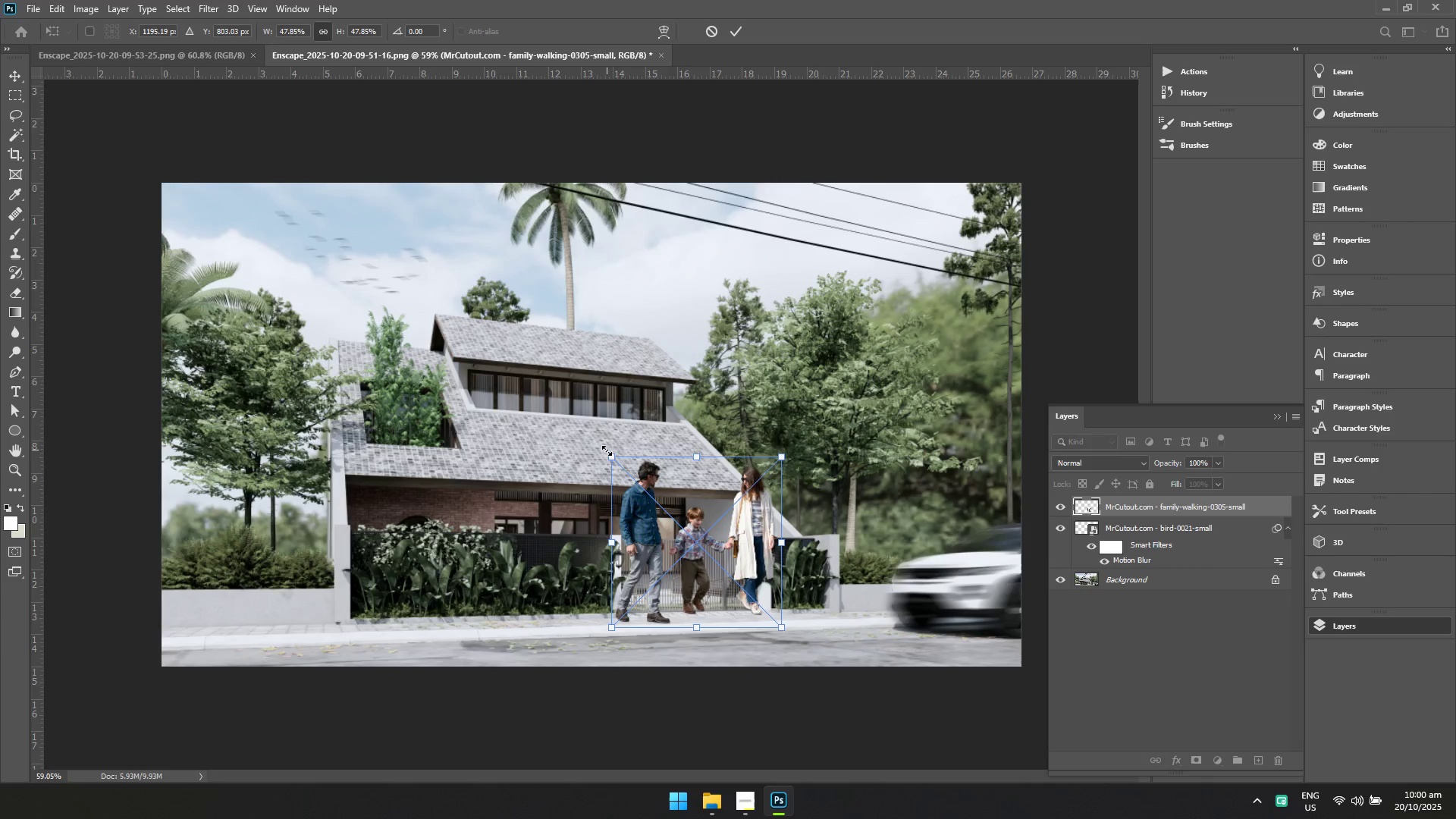 
left_click_drag(start_coordinate=[610, 456], to_coordinate=[655, 522])
 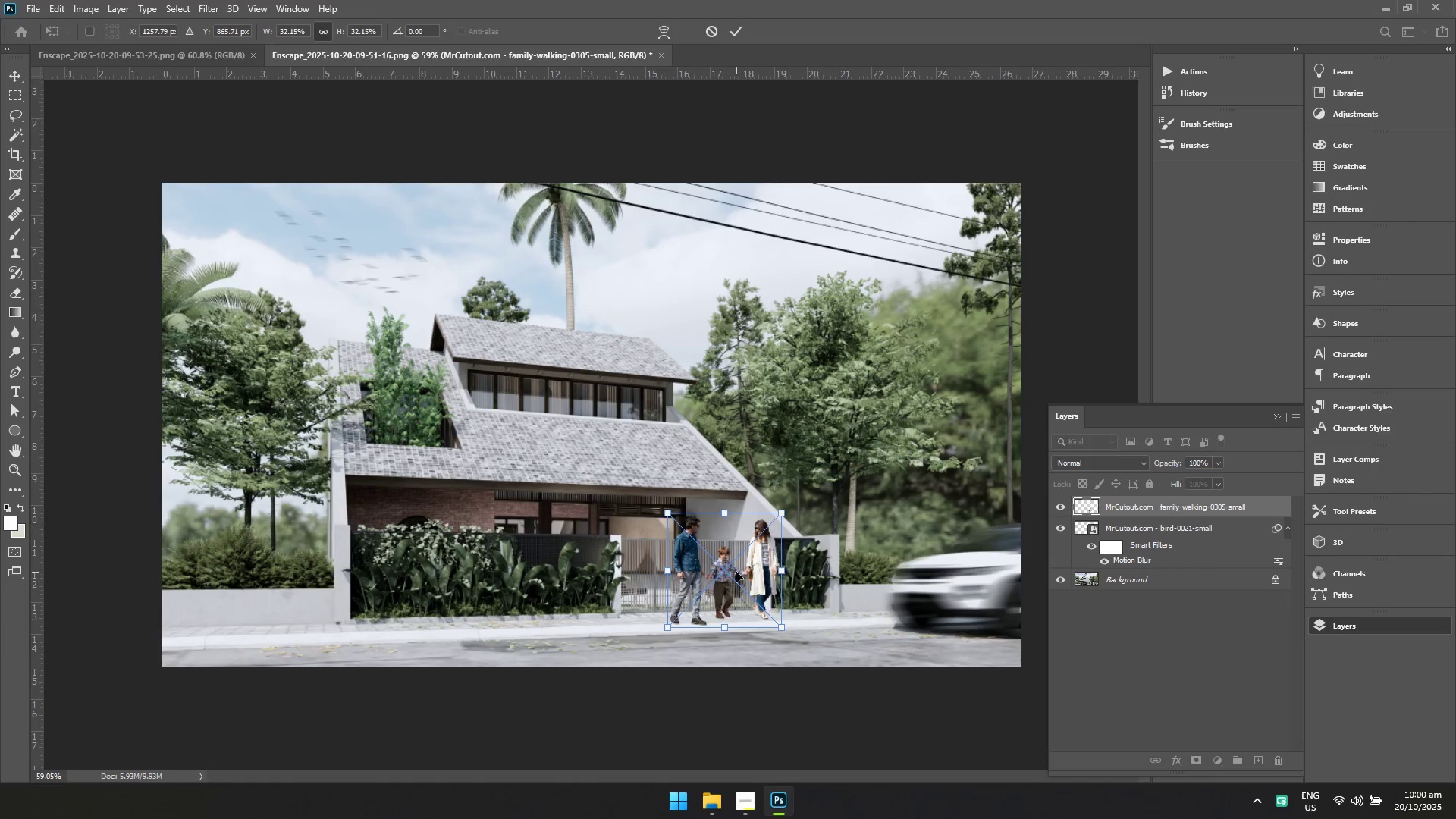 
left_click_drag(start_coordinate=[738, 574], to_coordinate=[709, 573])
 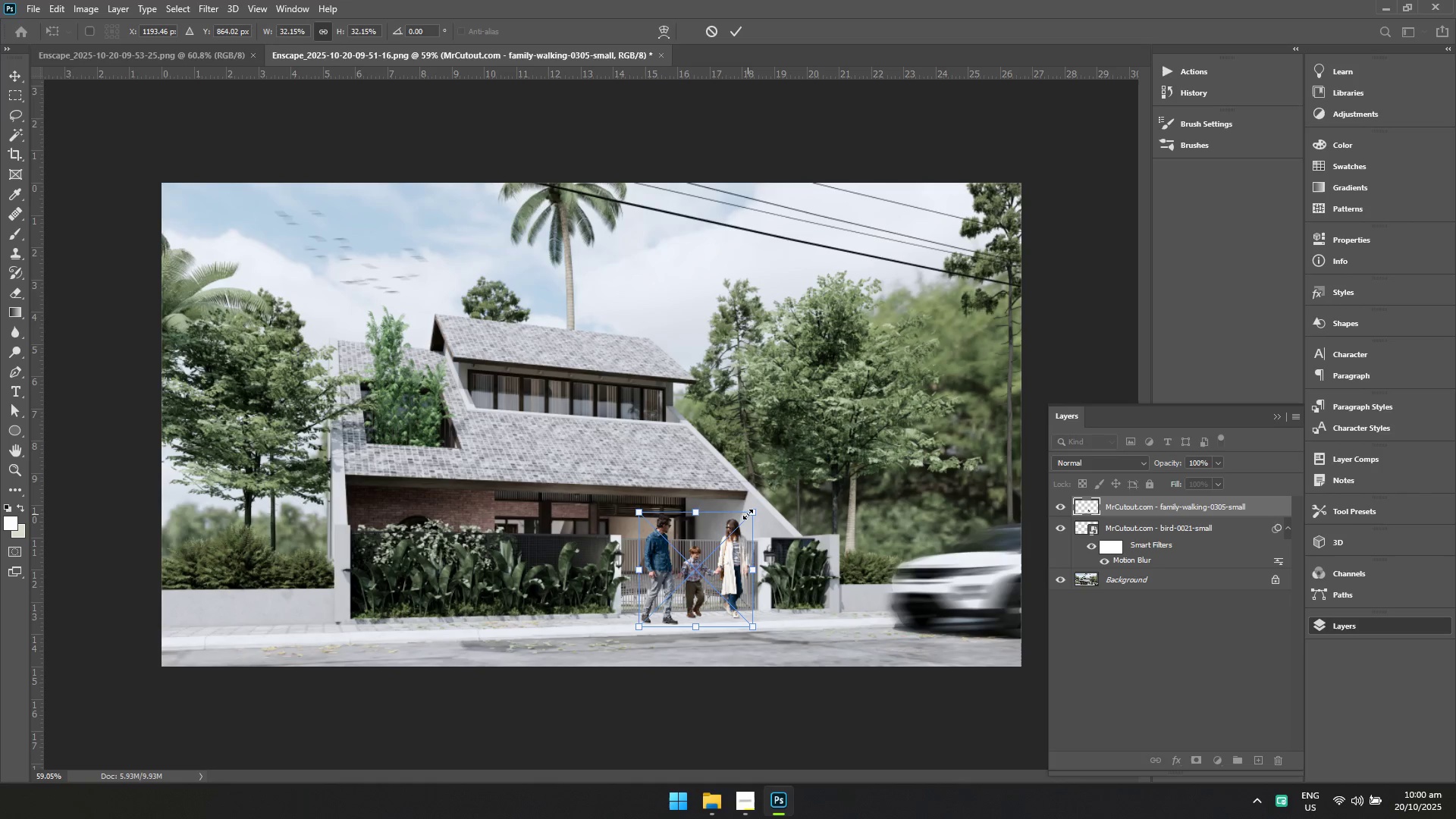 
left_click_drag(start_coordinate=[748, 513], to_coordinate=[736, 522])
 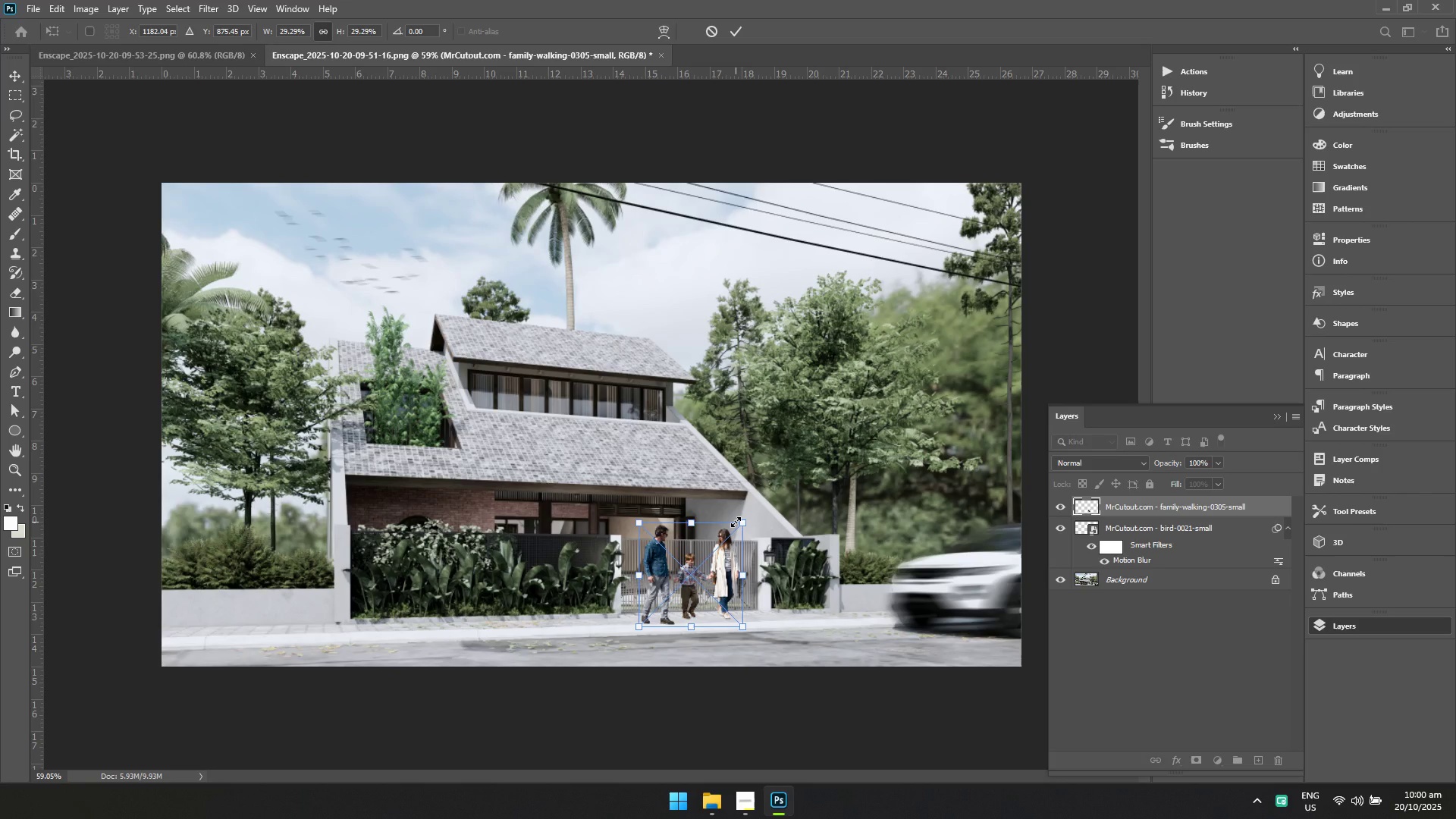 
left_click_drag(start_coordinate=[736, 522], to_coordinate=[754, 516])
 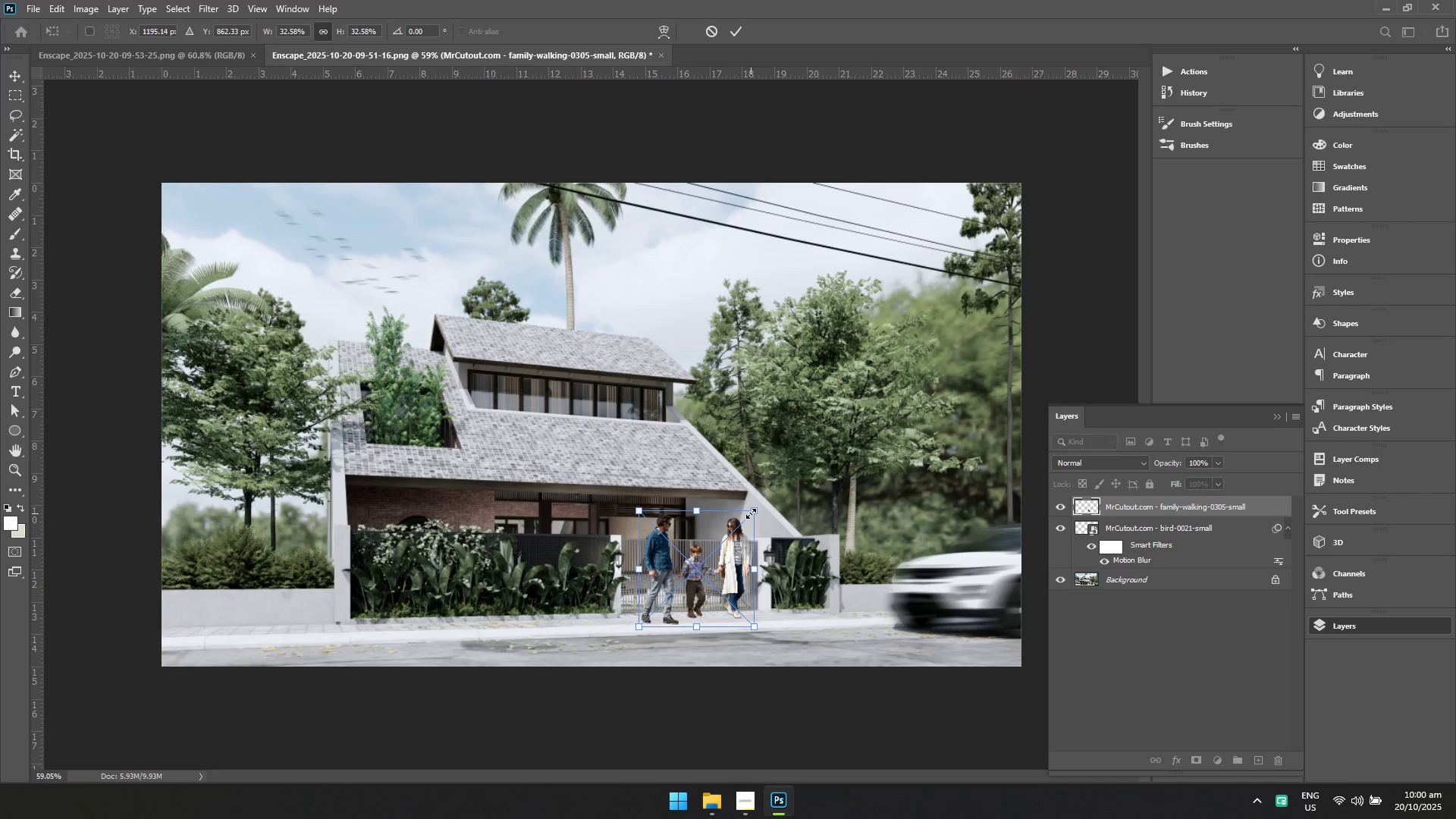 
key(Enter)
 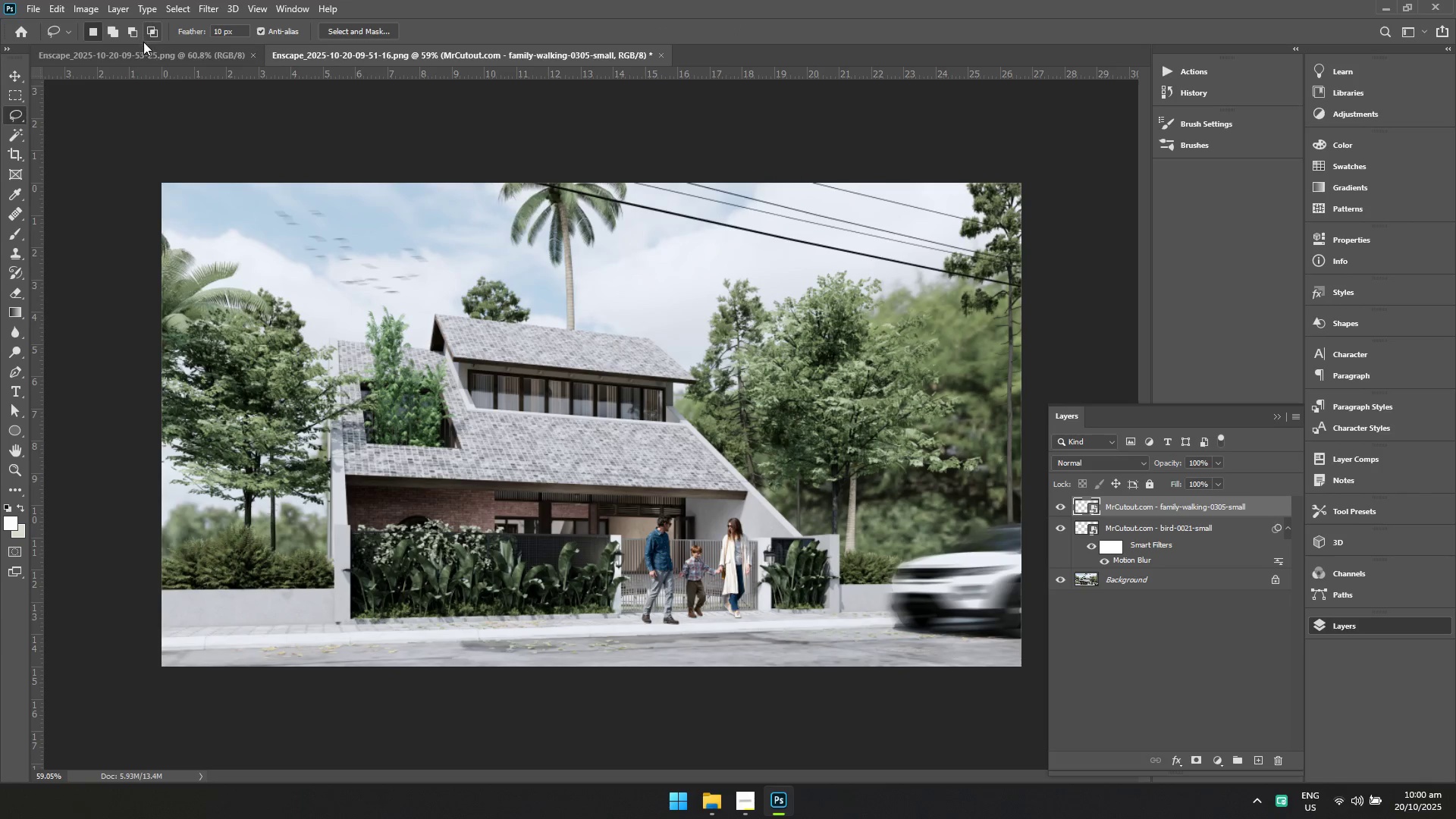 
left_click([152, 52])
 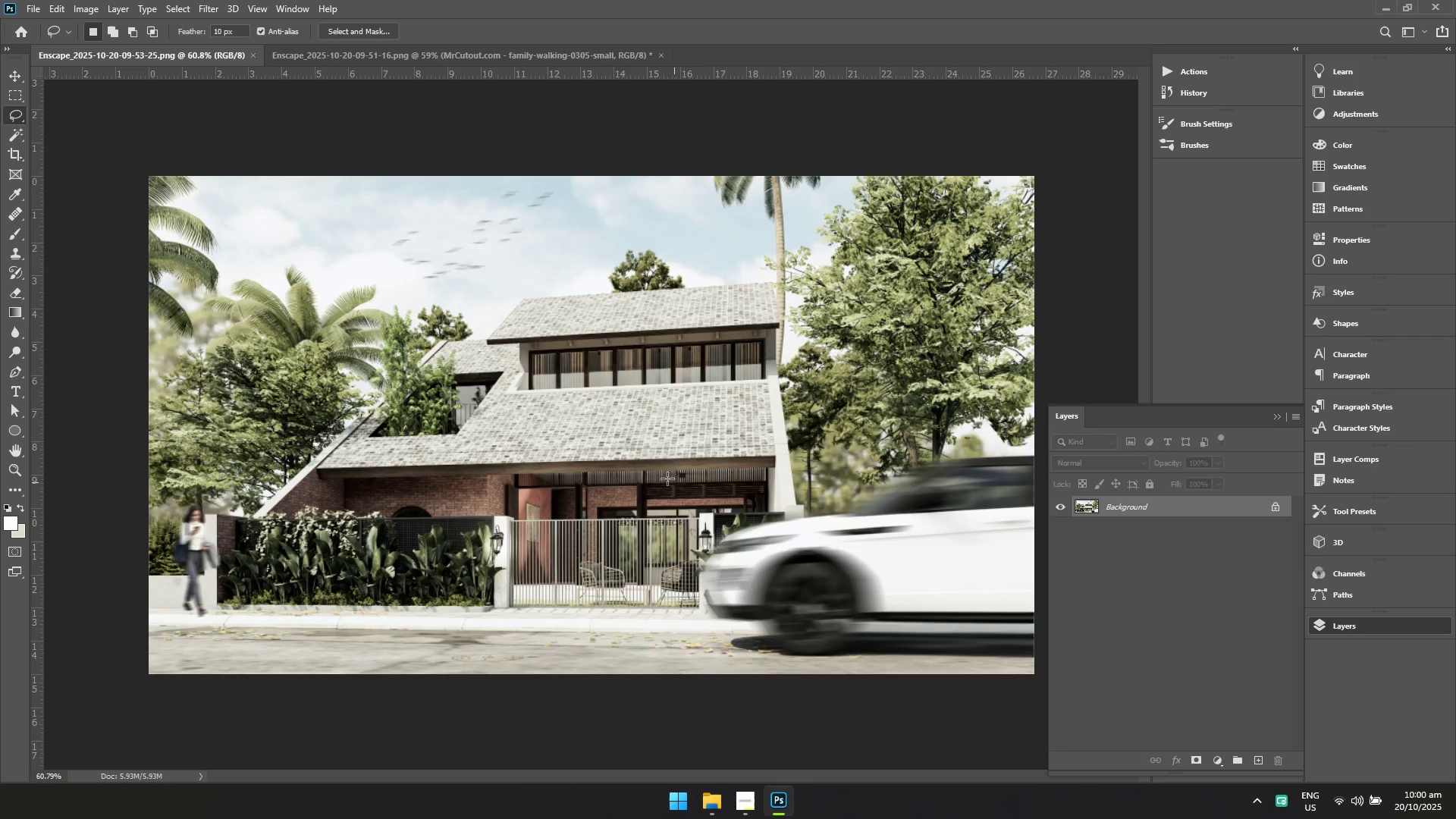 
left_click([374, 55])
 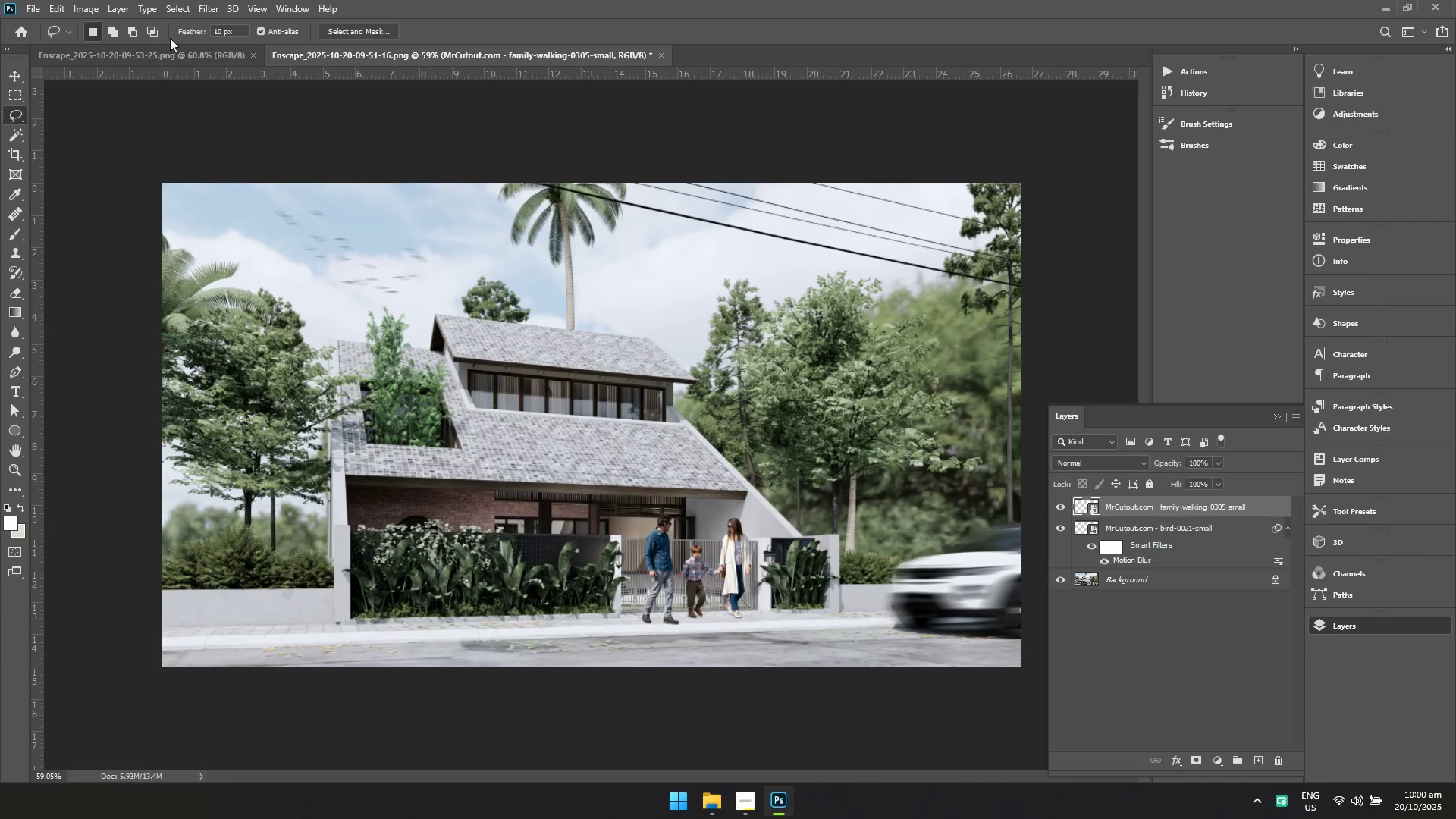 
left_click([206, 11])
 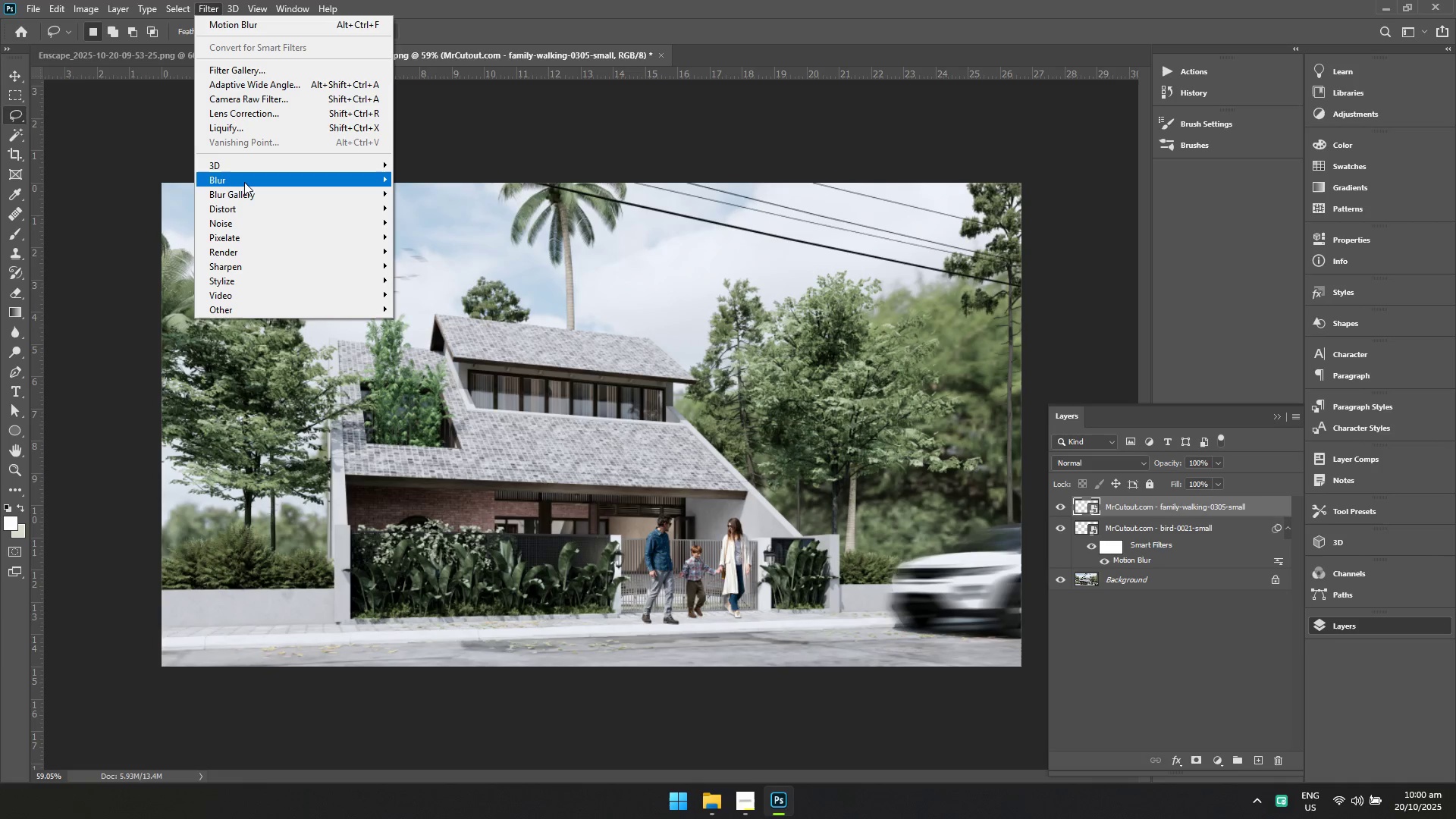 
left_click([244, 182])
 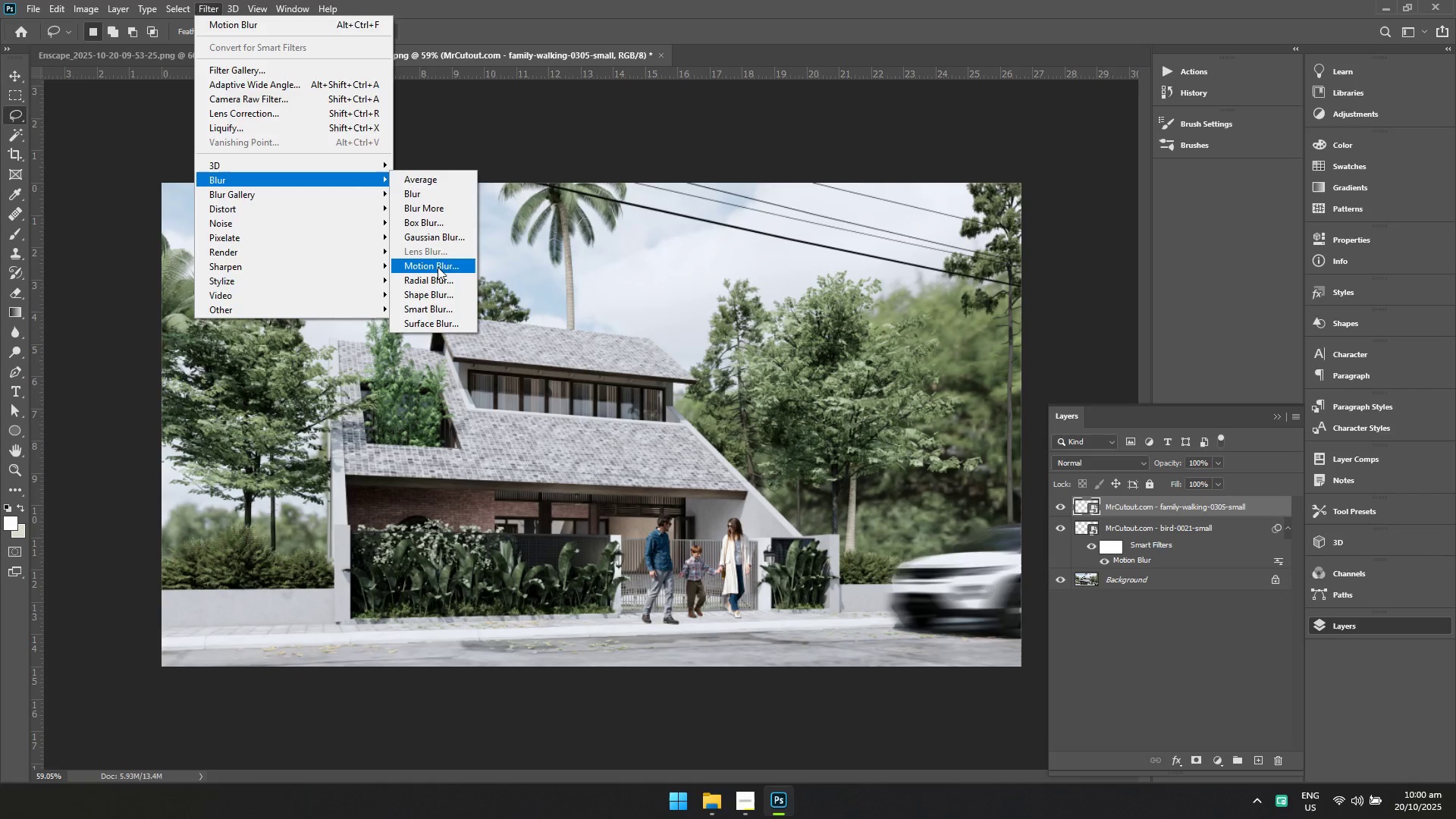 
left_click([438, 267])
 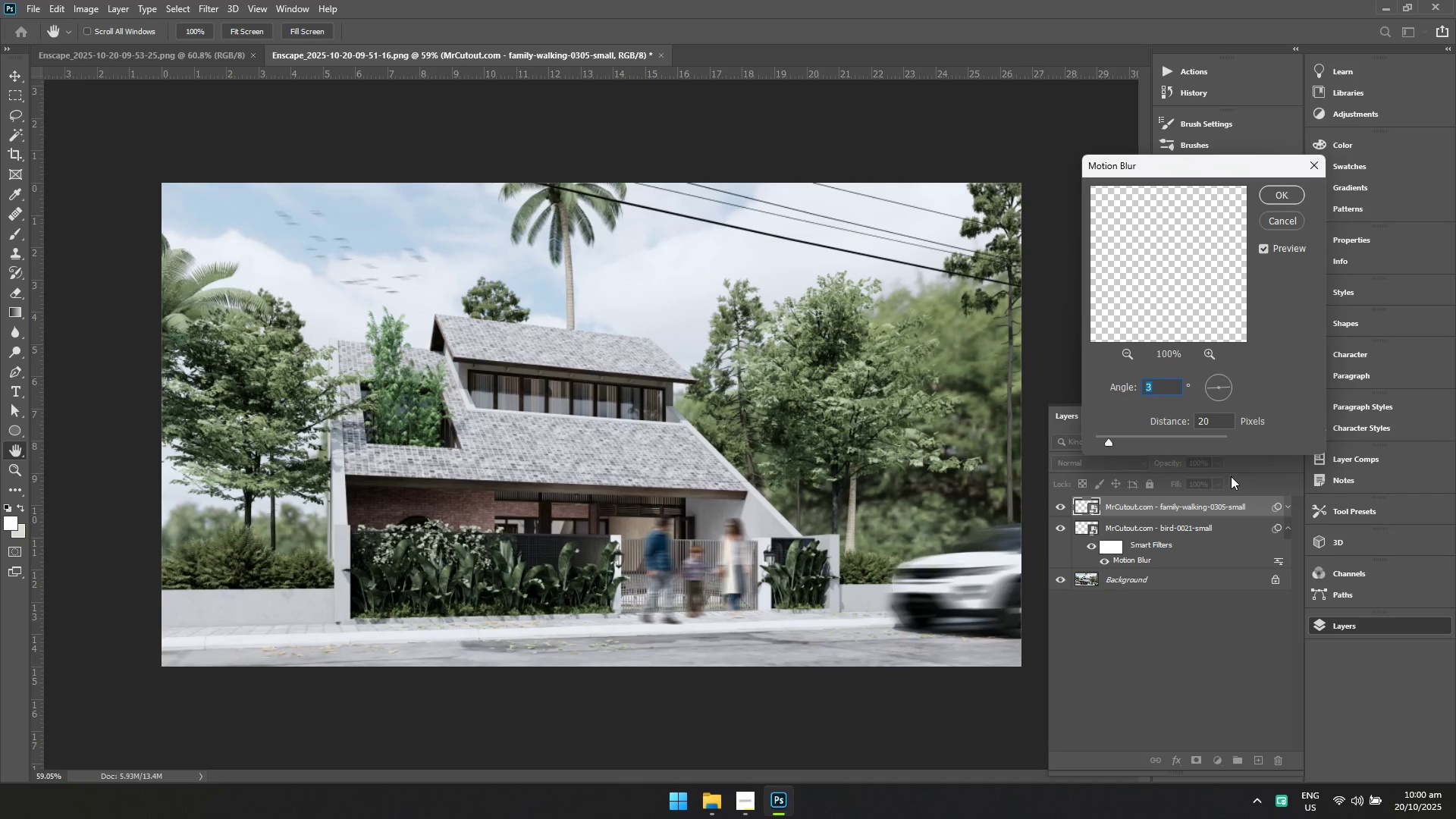 
left_click_drag(start_coordinate=[1219, 421], to_coordinate=[1169, 419])
 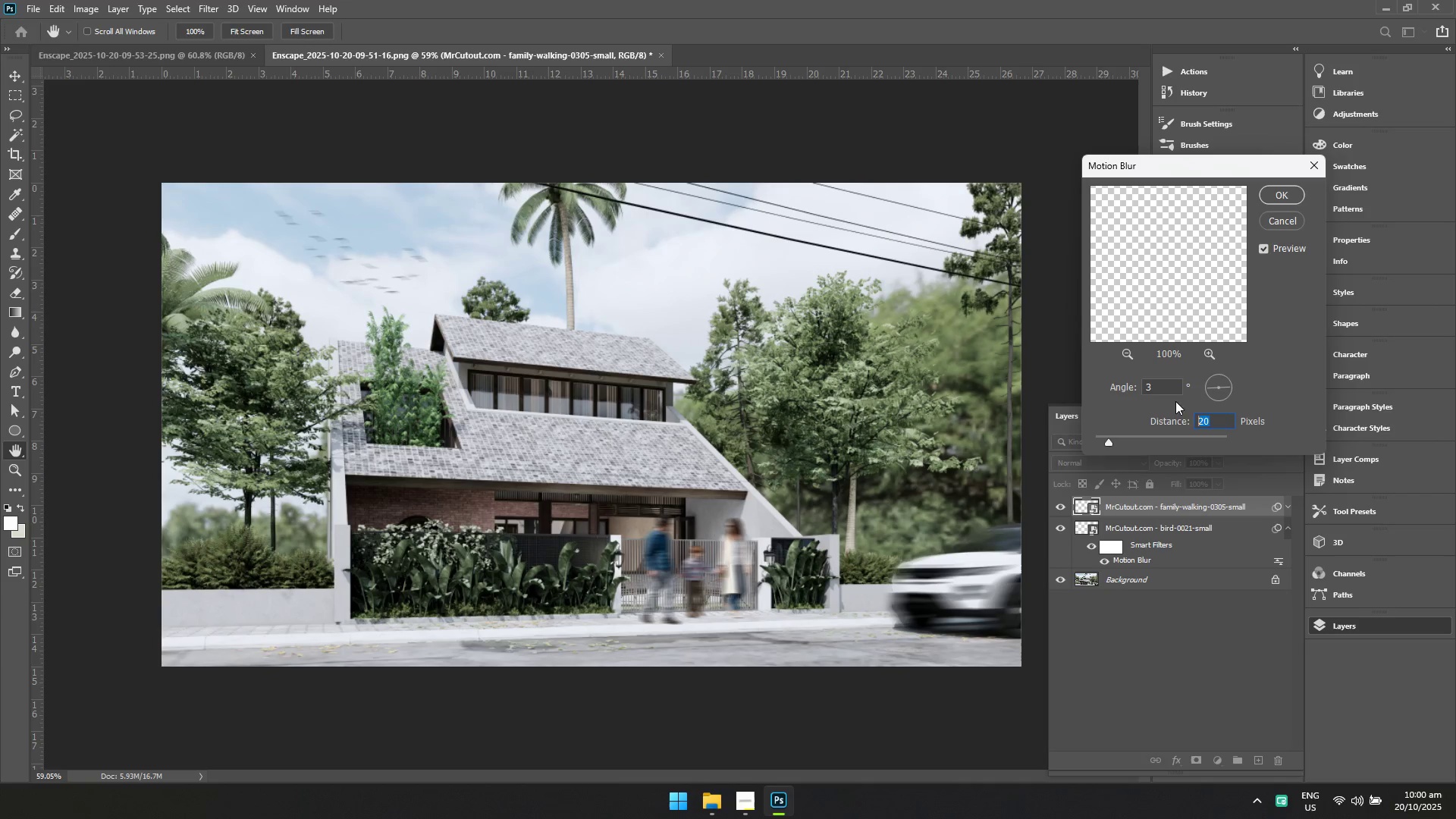 
type(10)
 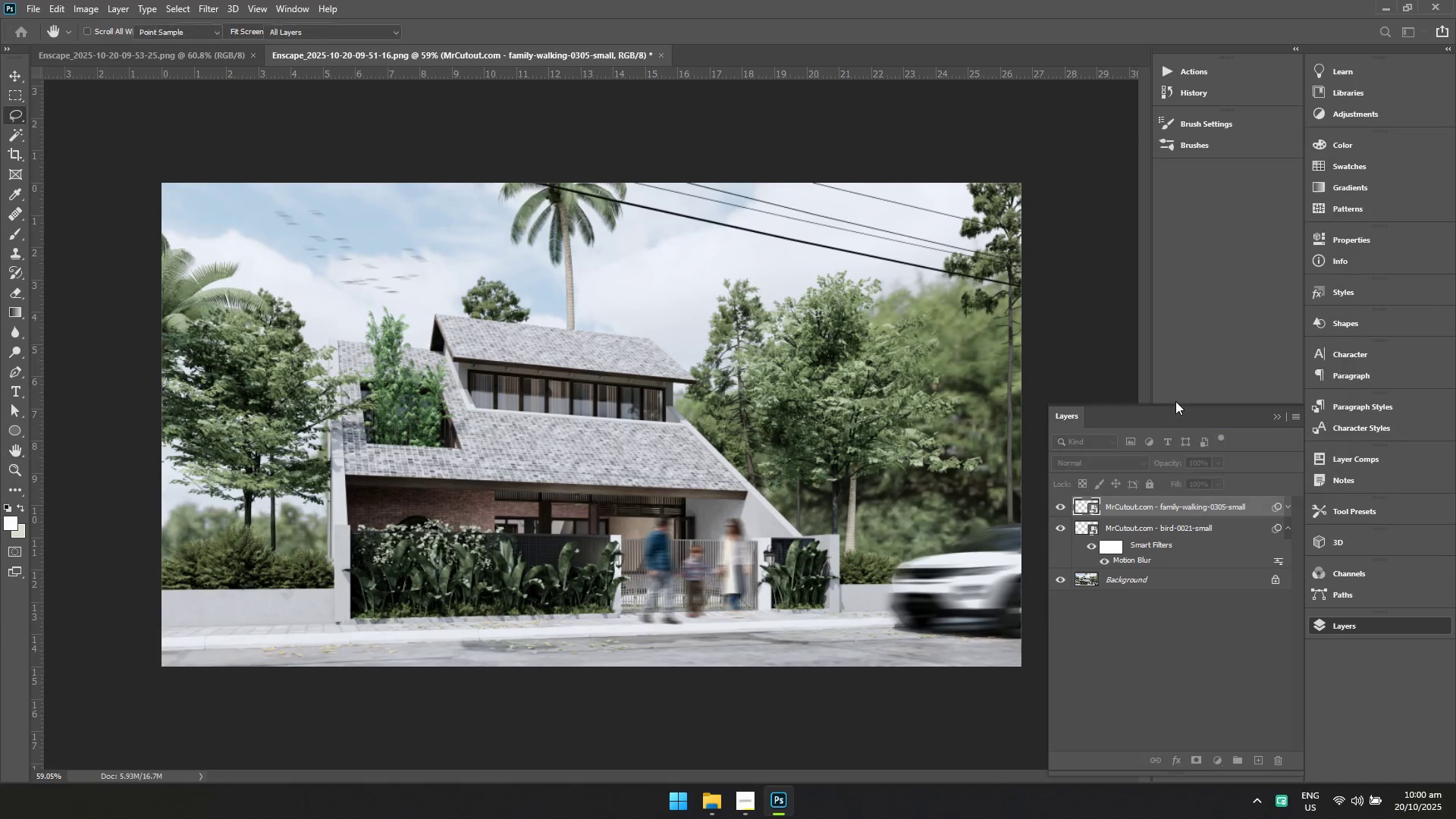 
key(Enter)
 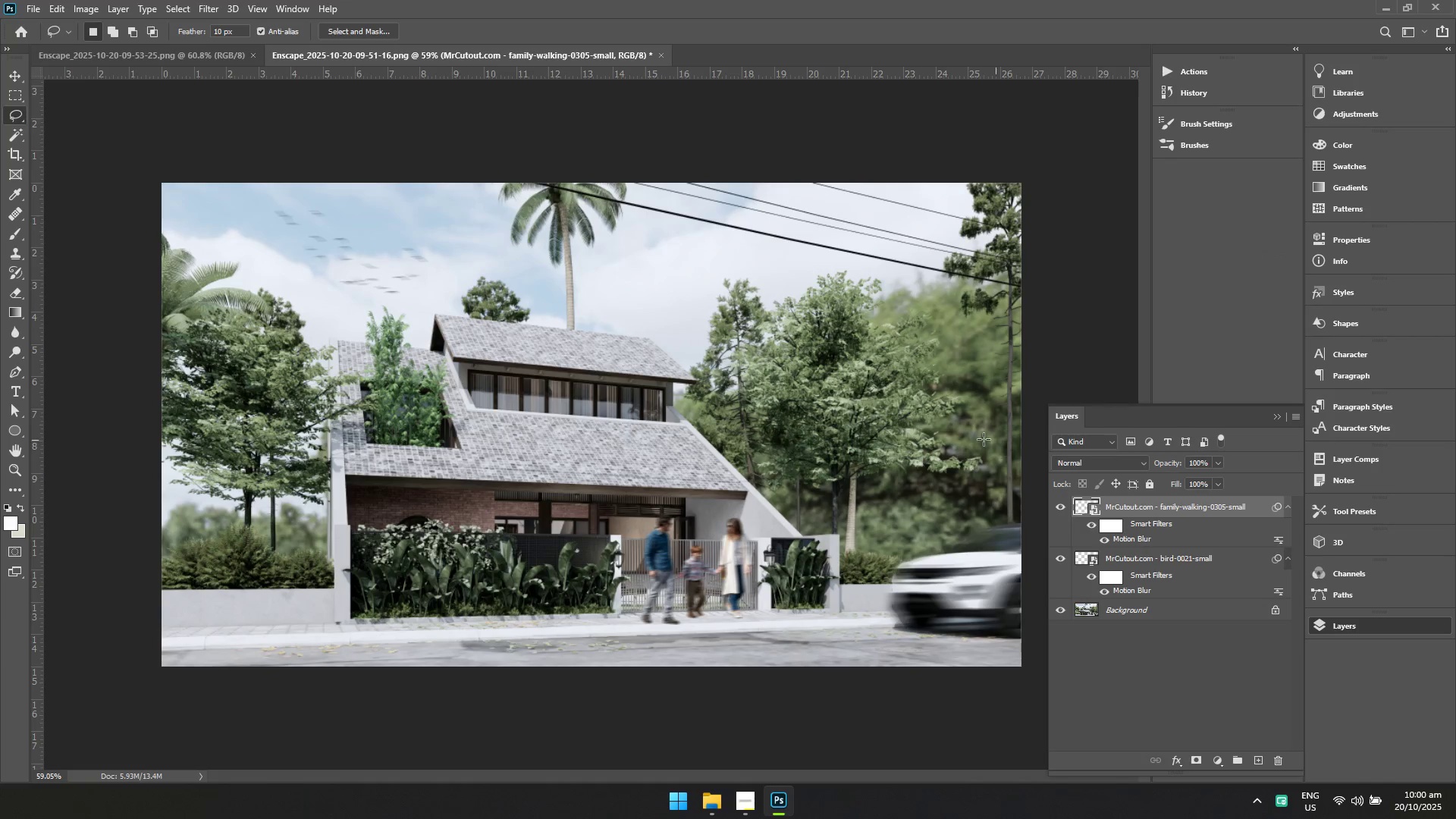 
right_click([837, 411])
 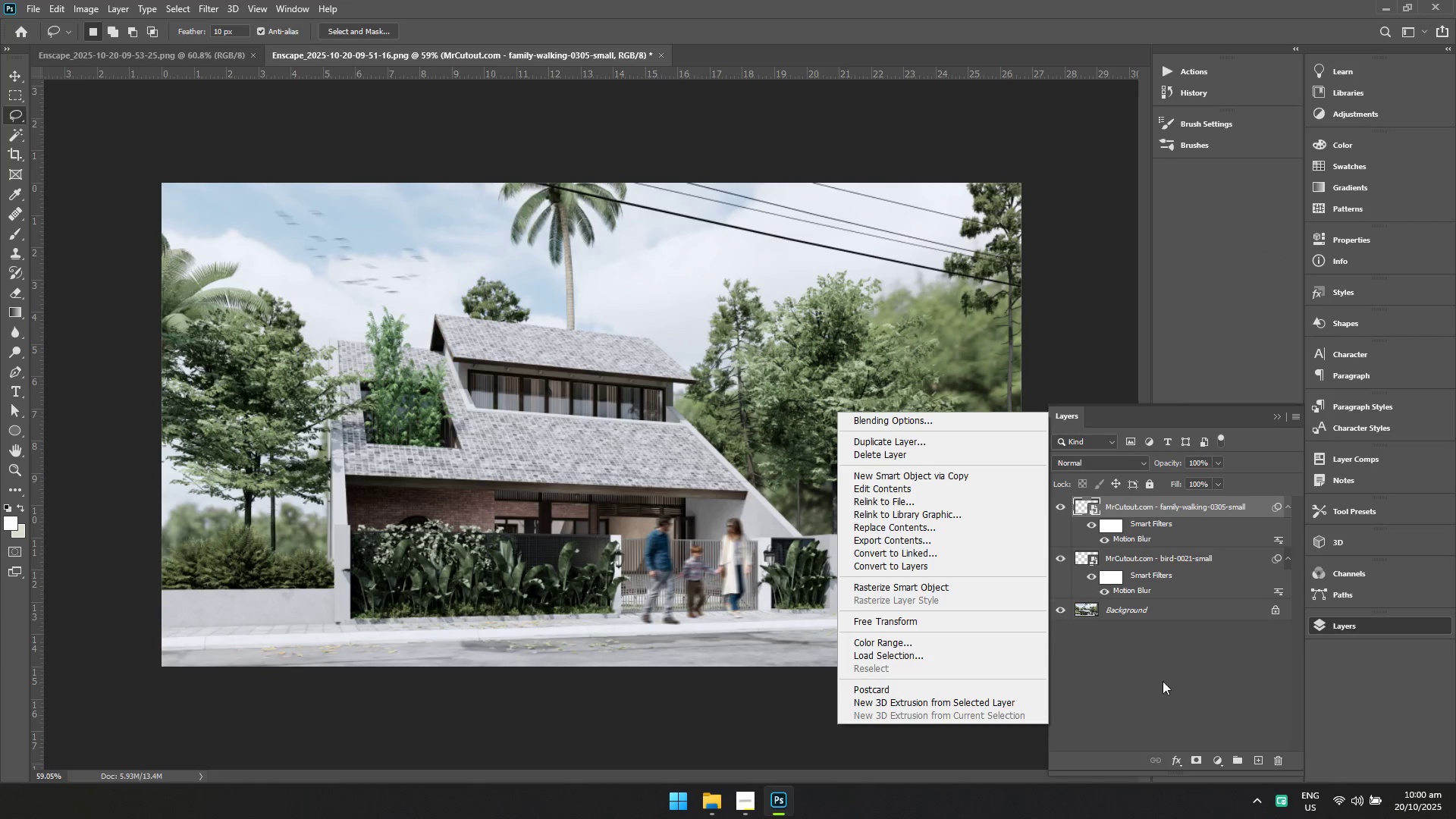 
left_click([1164, 683])
 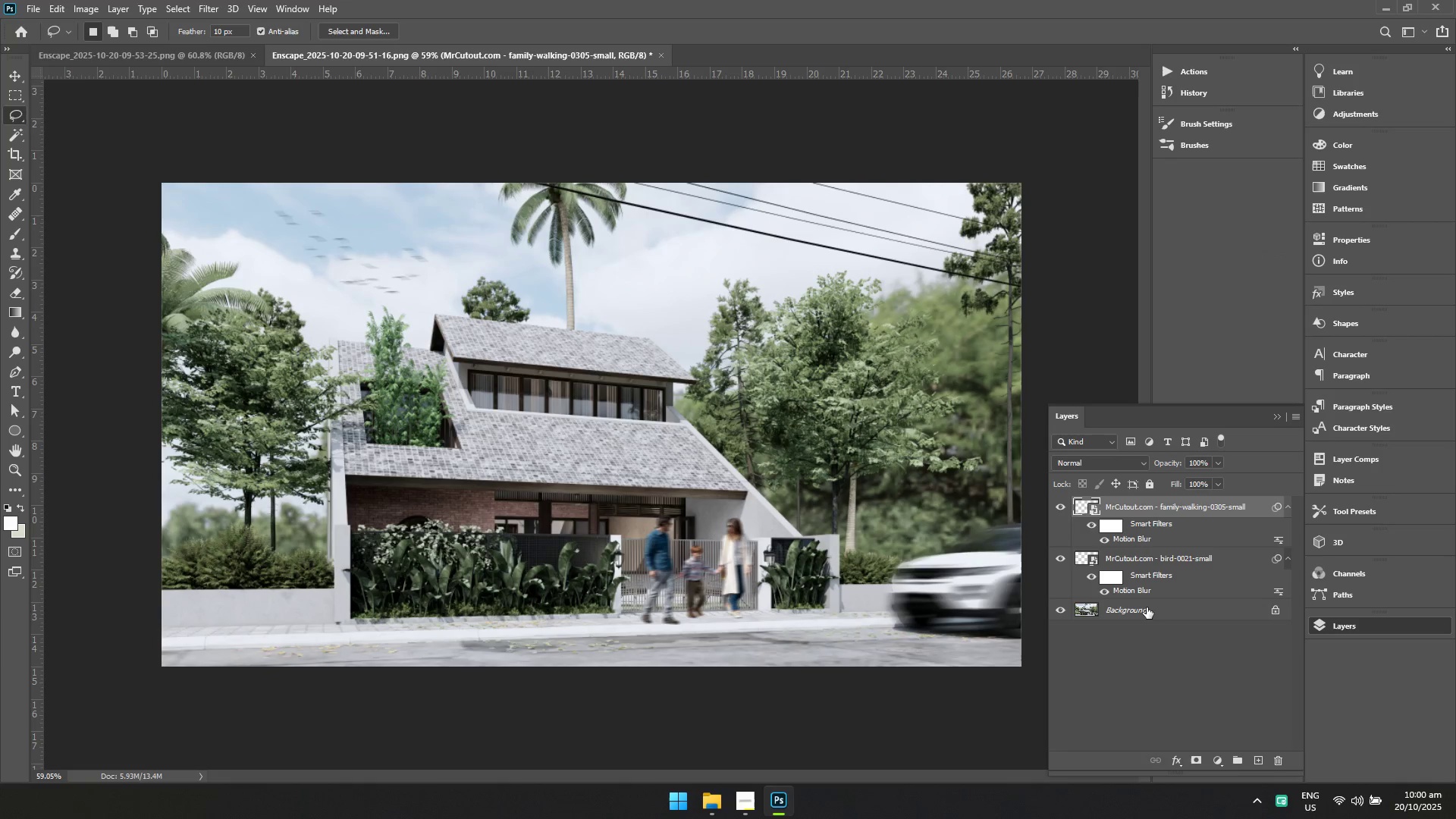 
hold_key(key=ShiftLeft, duration=1.13)
left_click([1147, 604])
 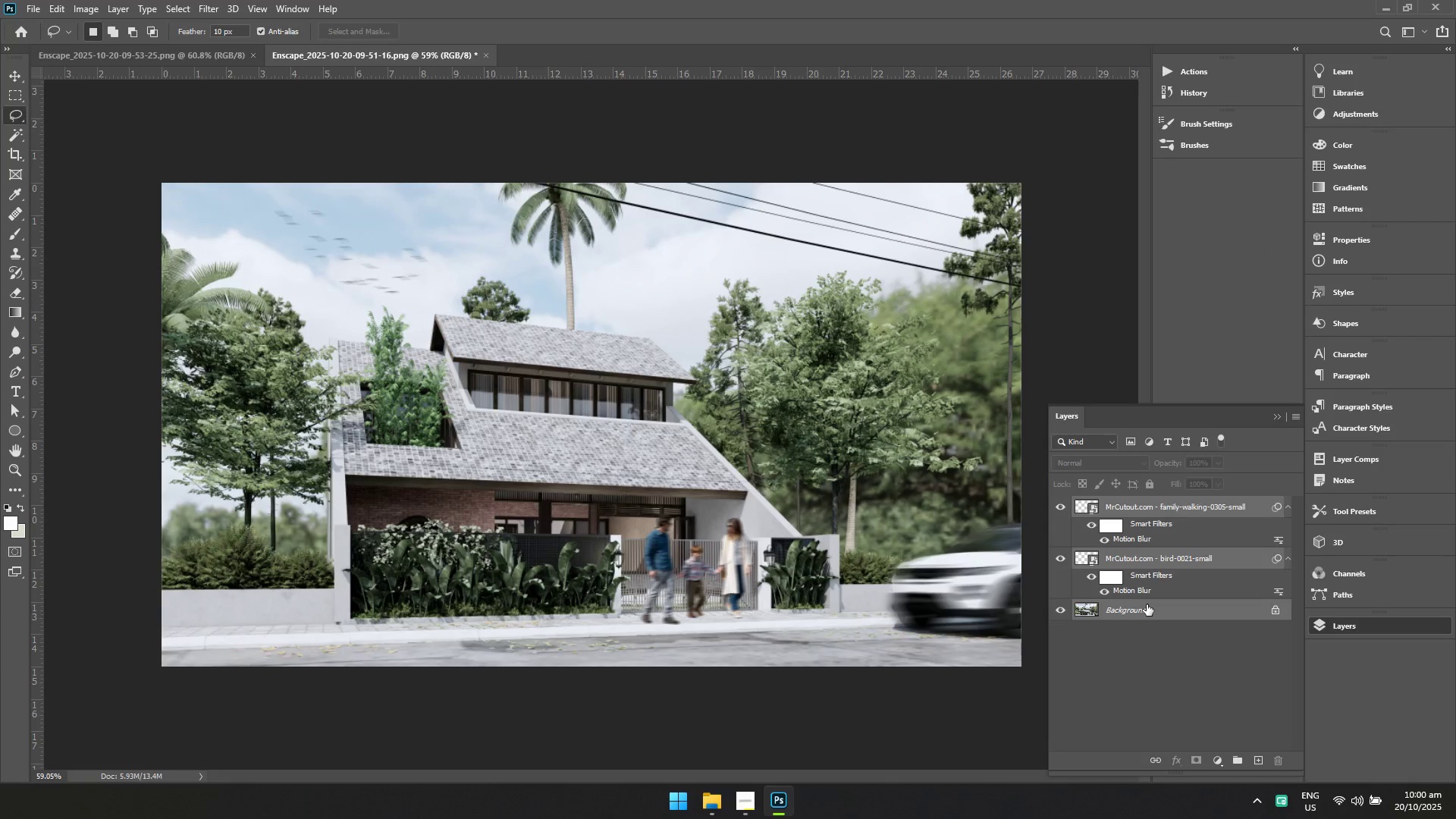 
right_click([1147, 604])
 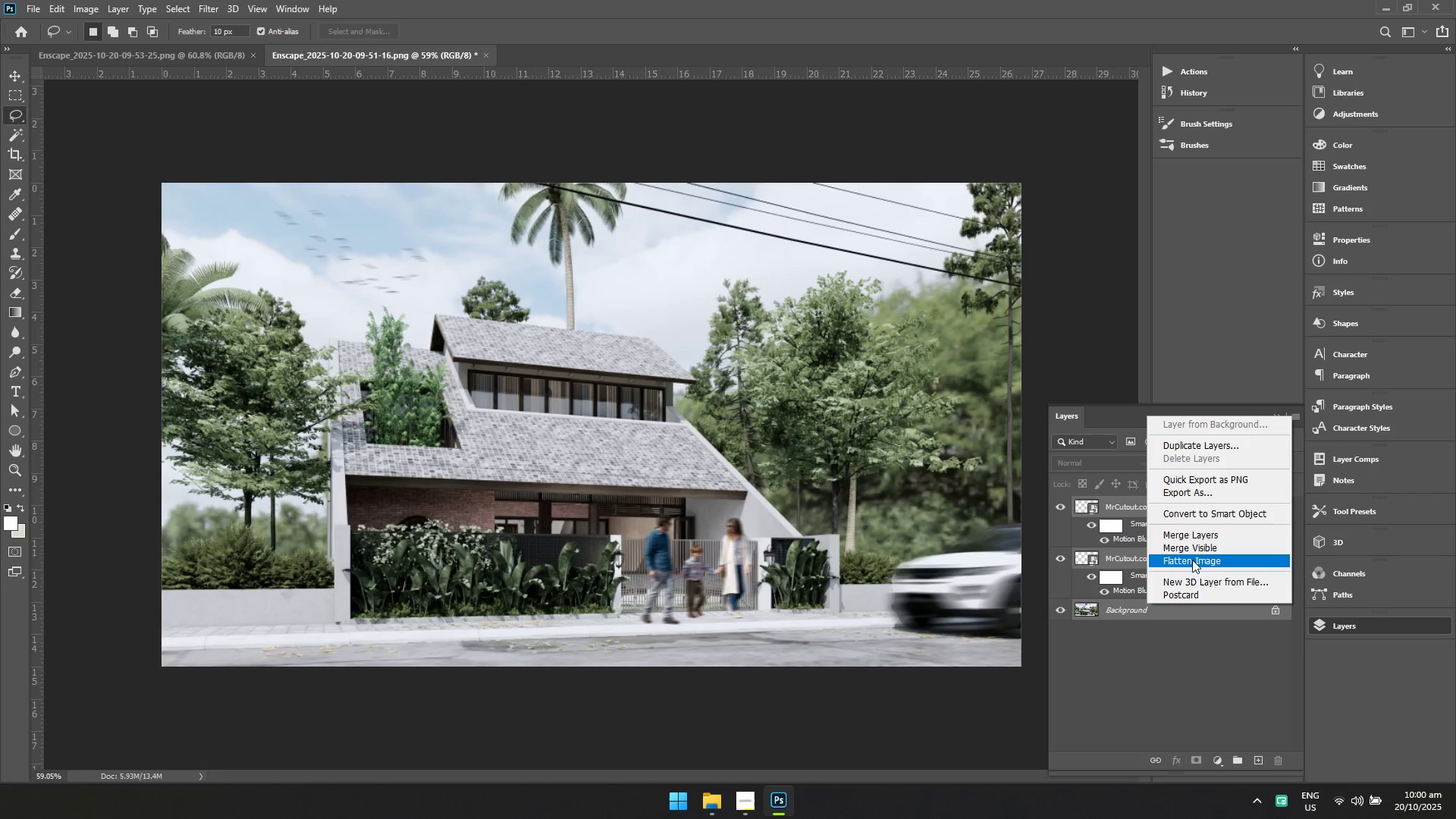 
left_click([1193, 563])
 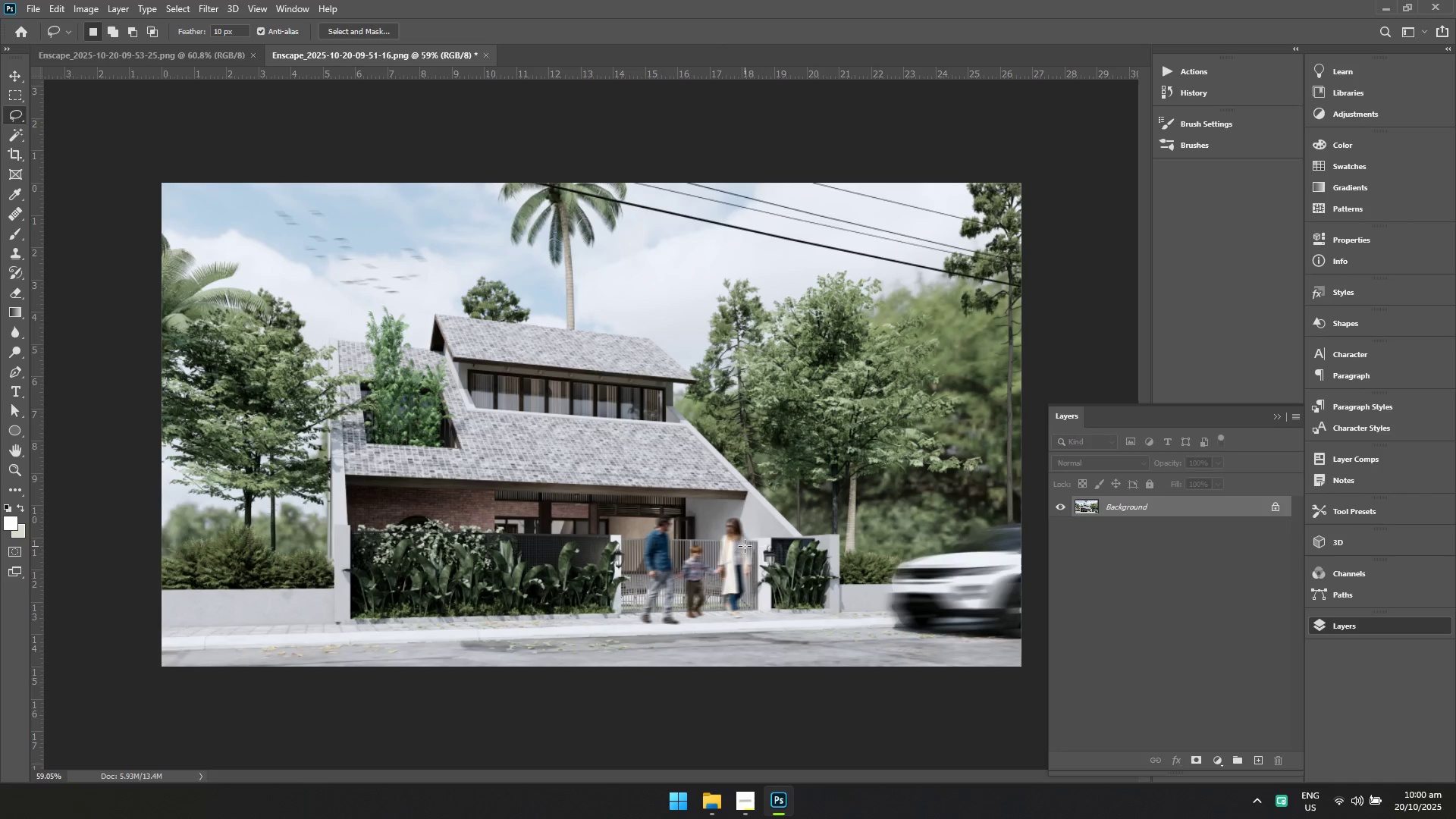 
key(Control+Shift+A)
 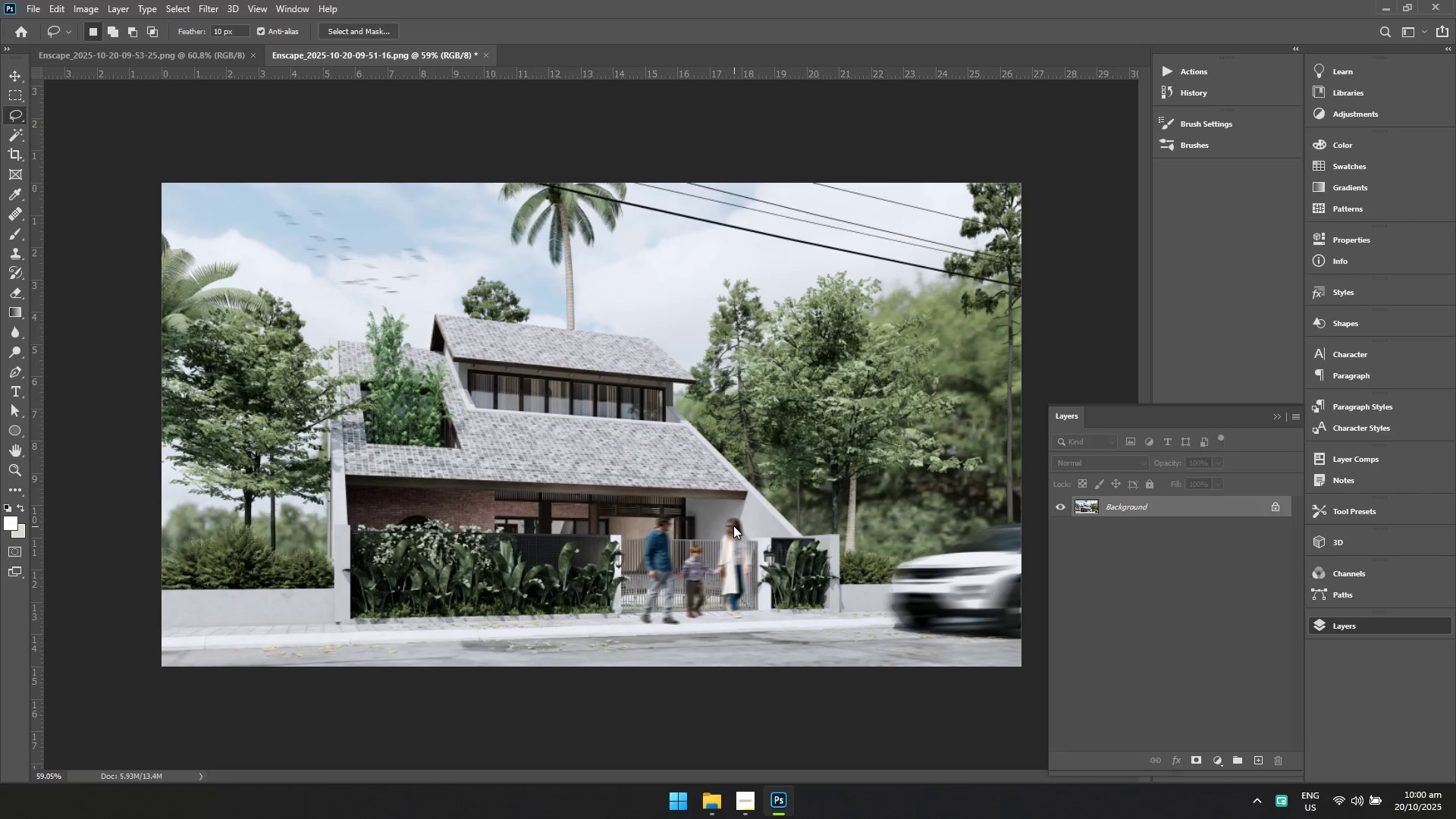 
key(Alt+AltLeft)
 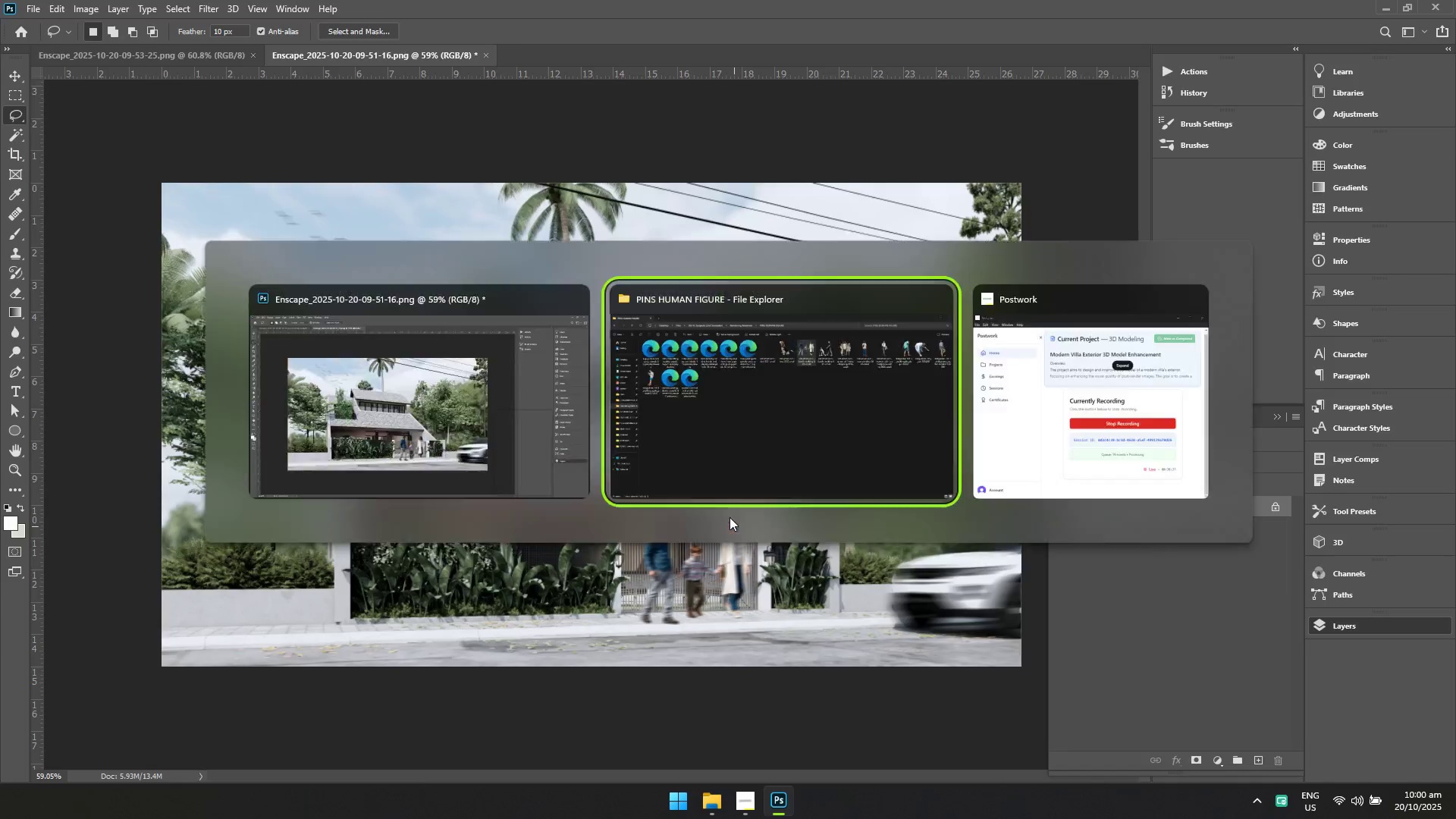 
key(Alt+Tab)
 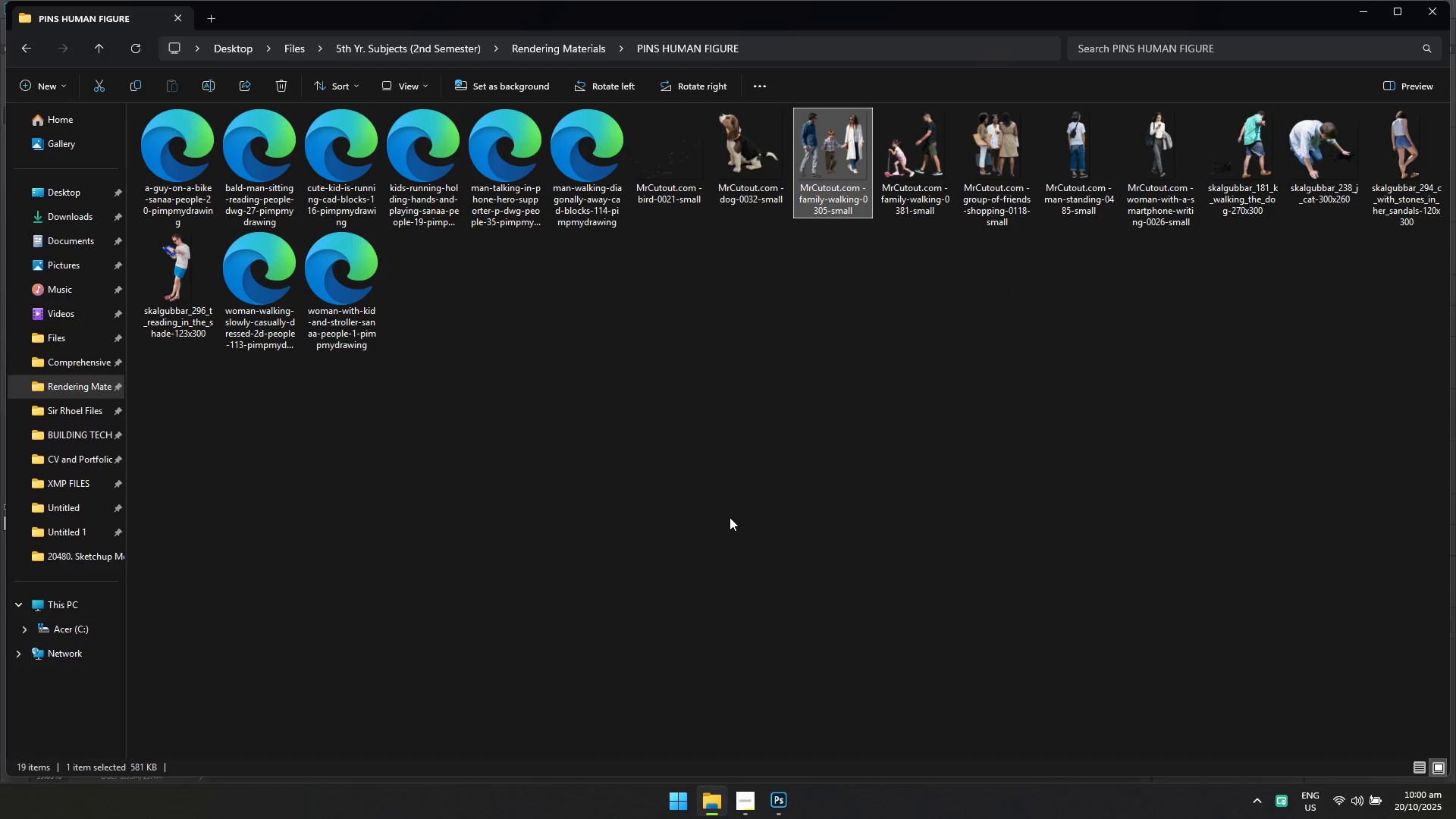 
key(Alt+Tab)
 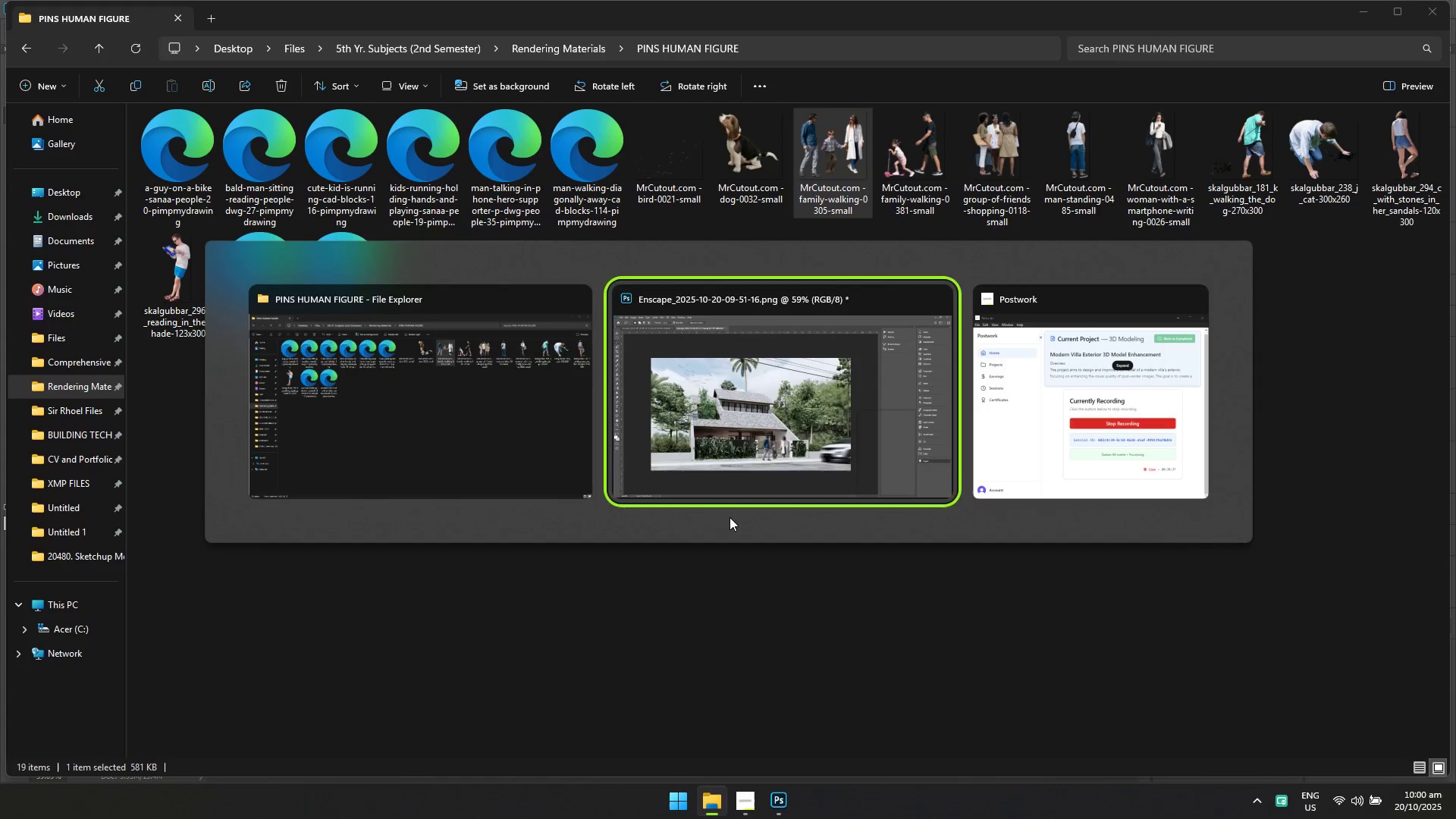 
key(Alt+Tab)